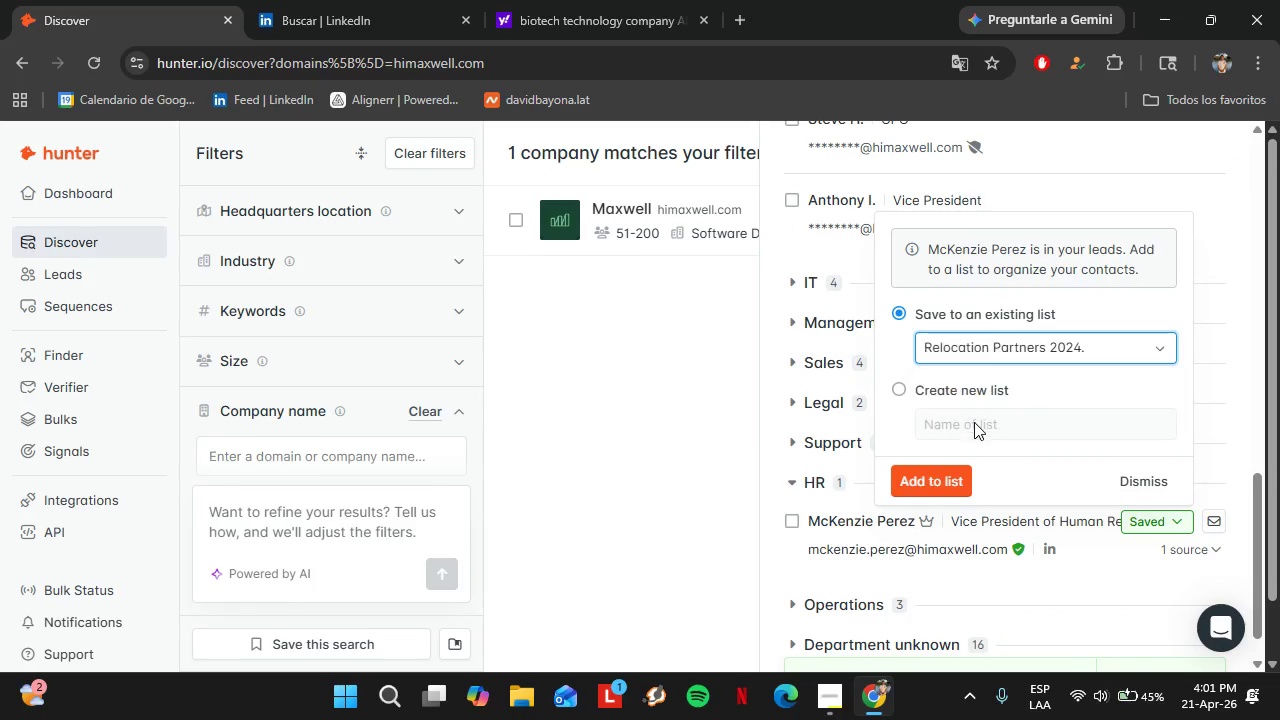 
left_click([974, 422])
 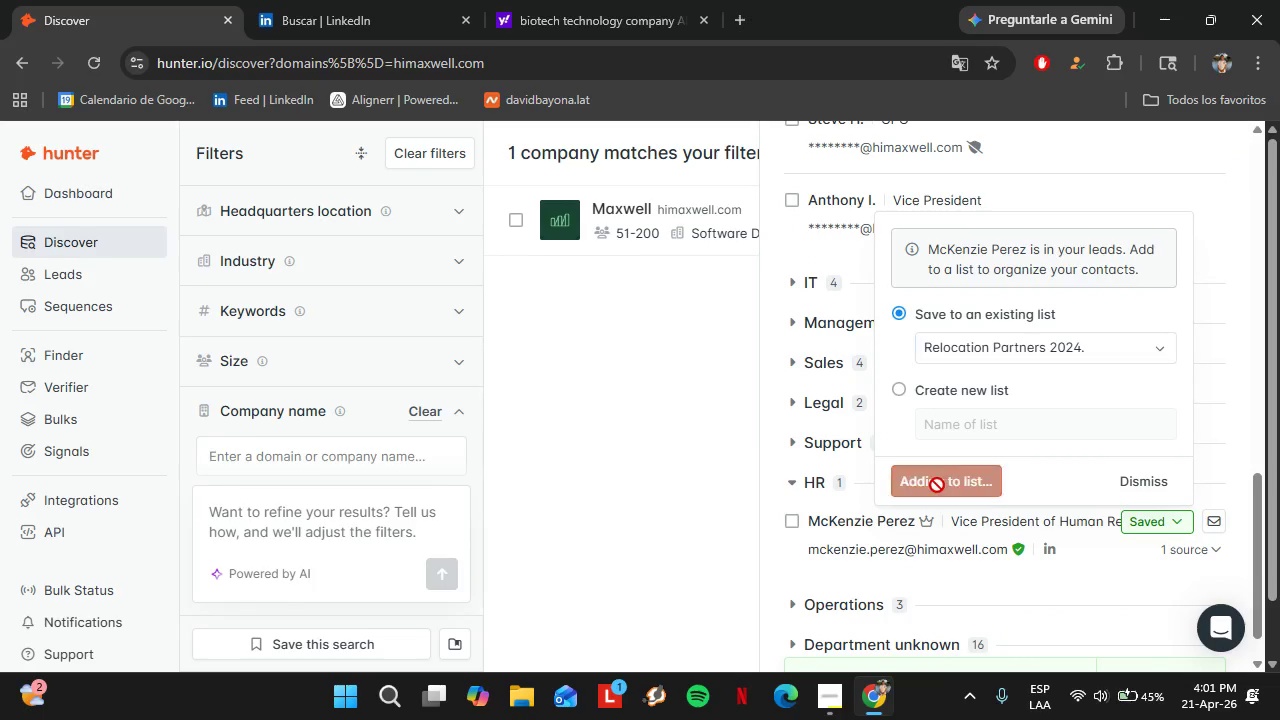 
left_click([937, 485])
 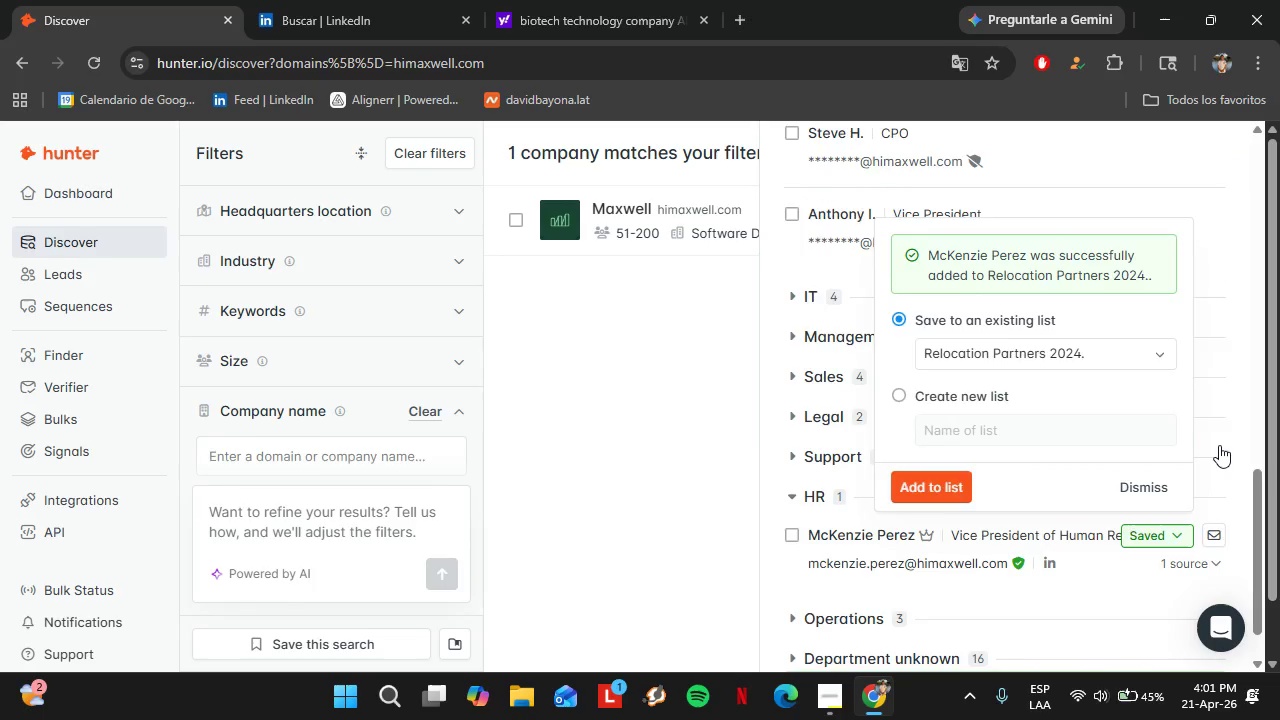 
scroll: coordinate [1200, 454], scroll_direction: up, amount: 13.0
 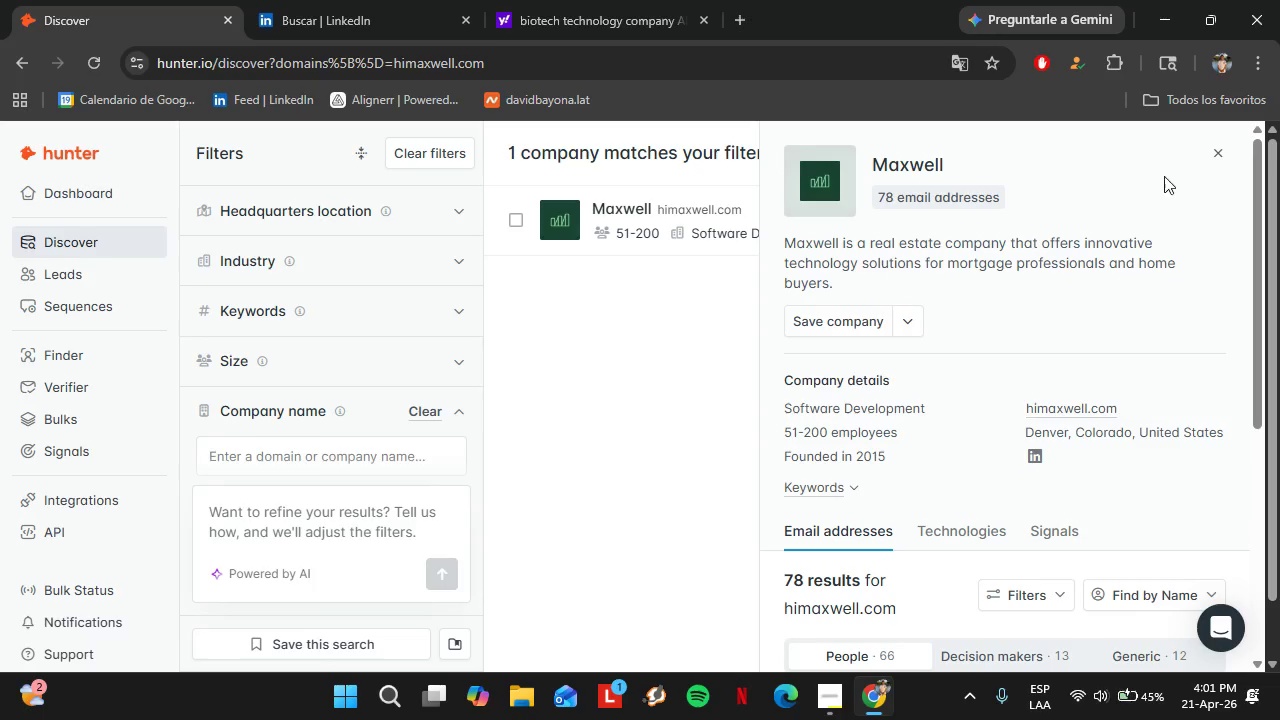 
left_click([1219, 148])
 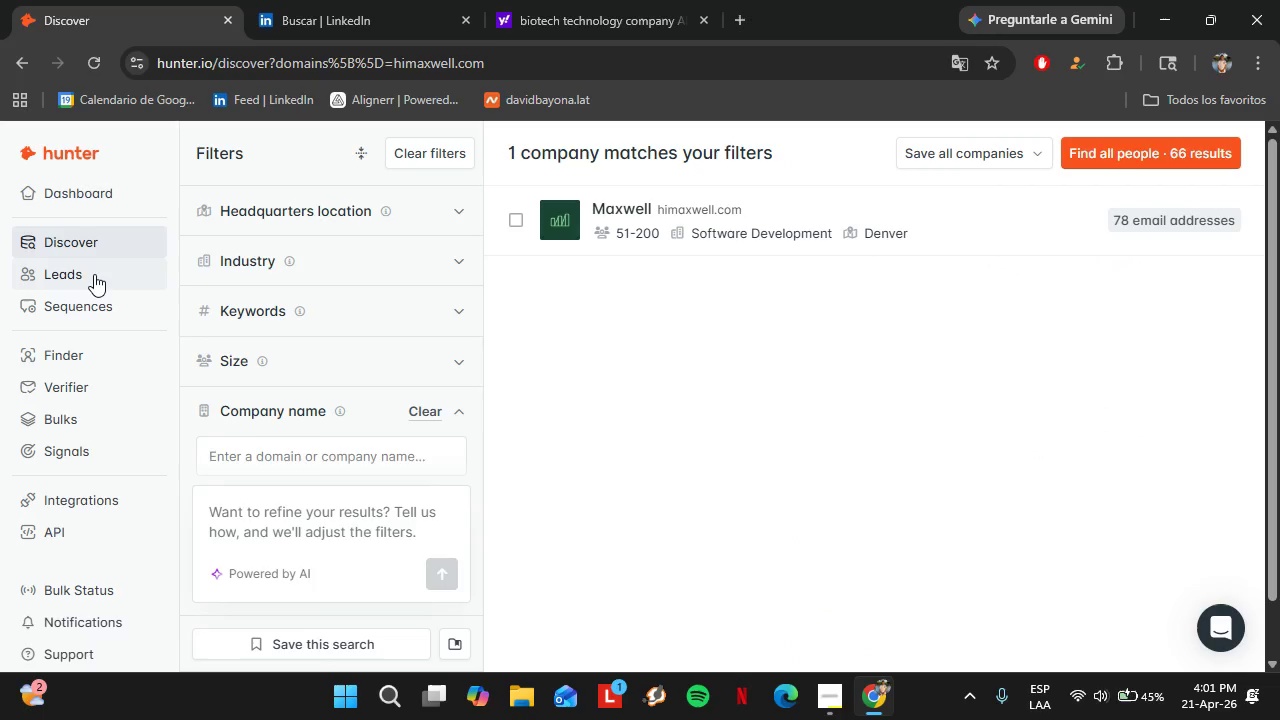 
left_click([94, 273])
 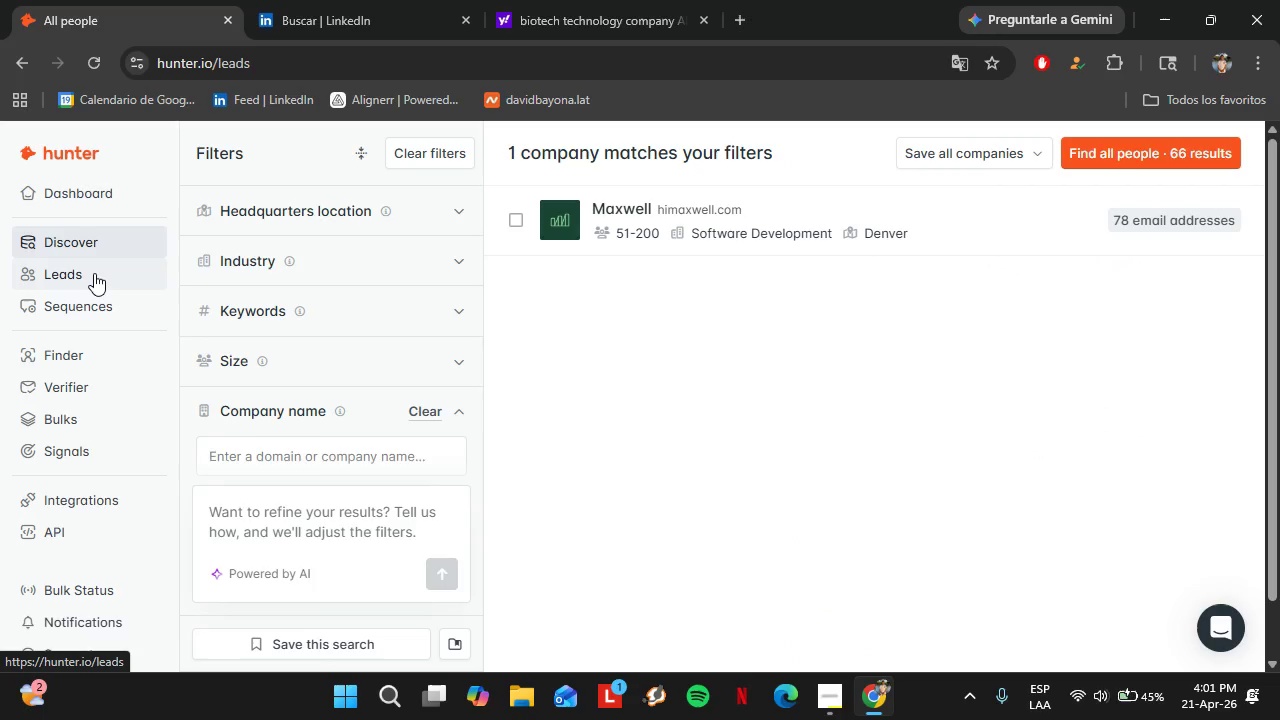 
mouse_move([113, 248])
 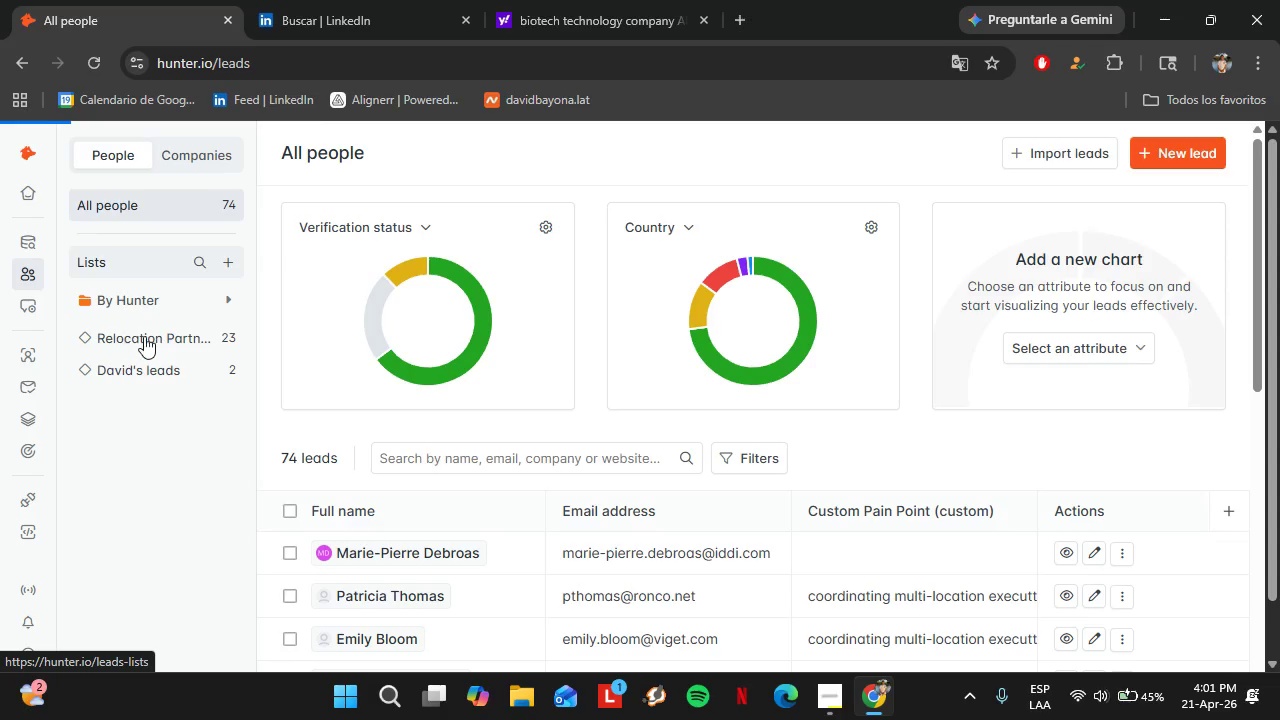 
left_click([144, 335])
 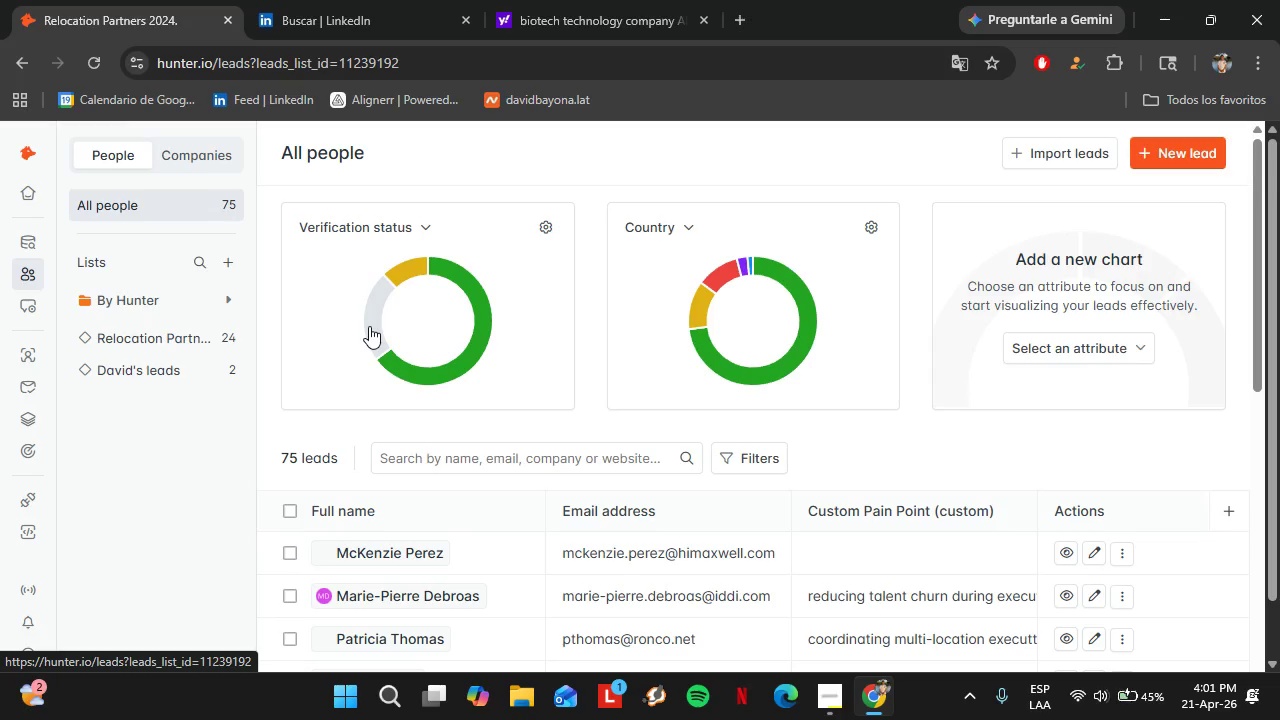 
left_click([156, 338])
 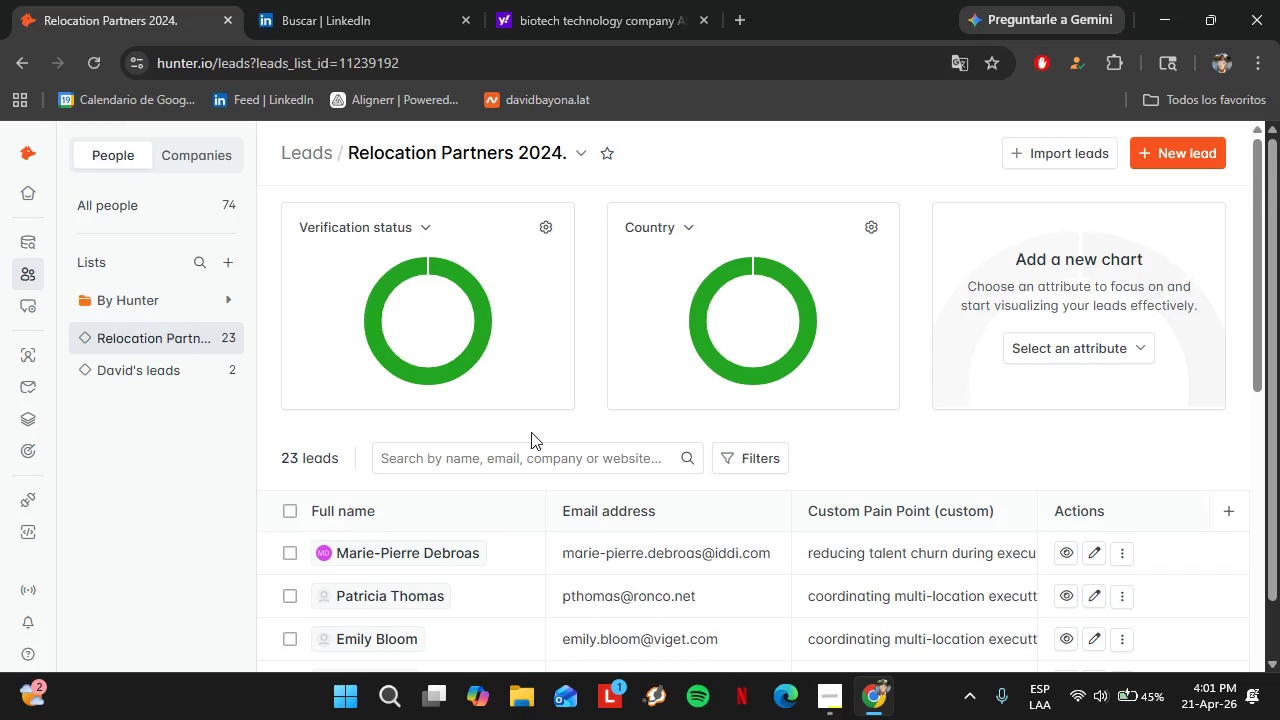 
wait(9.59)
 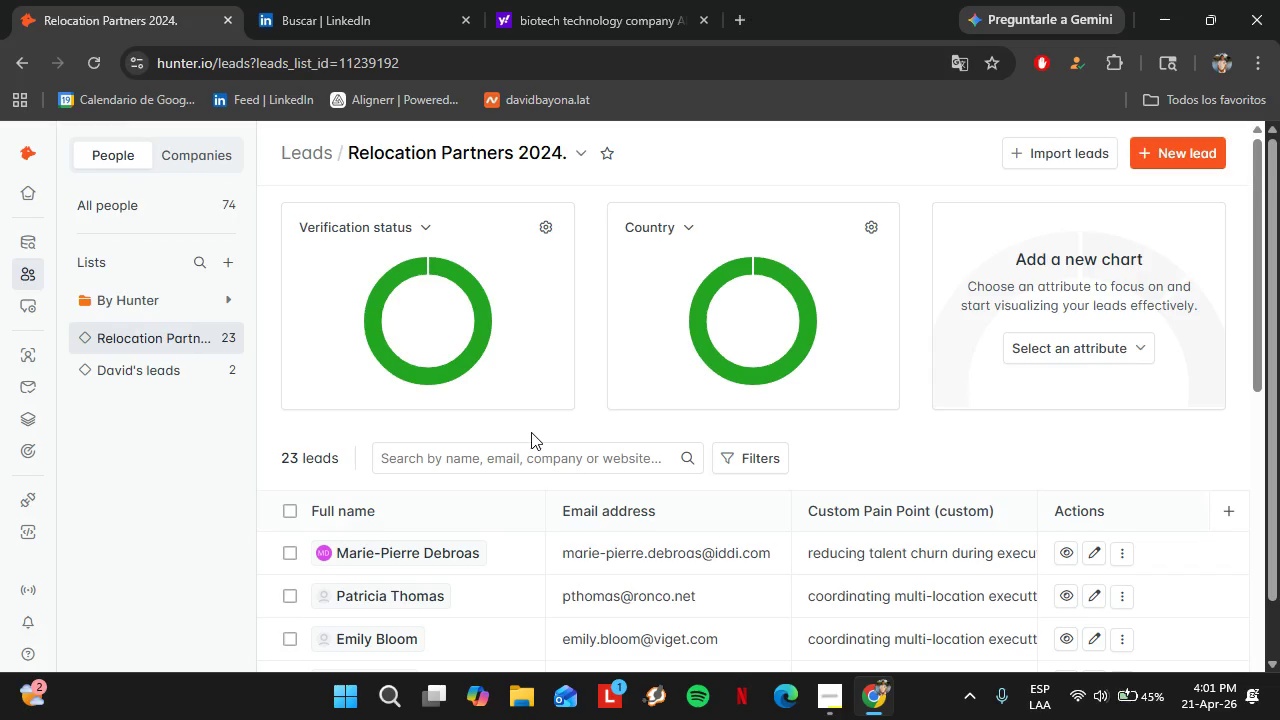 
left_click([168, 335])
 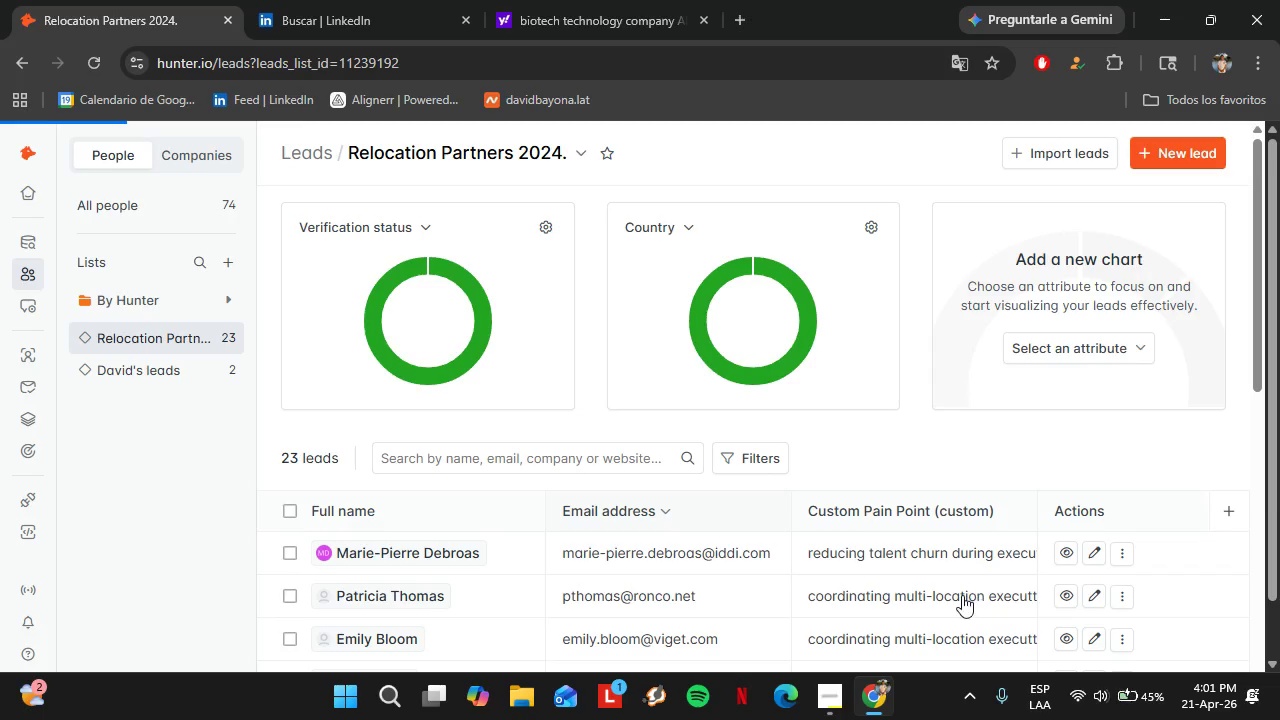 
scroll: coordinate [957, 591], scroll_direction: down, amount: 2.0
 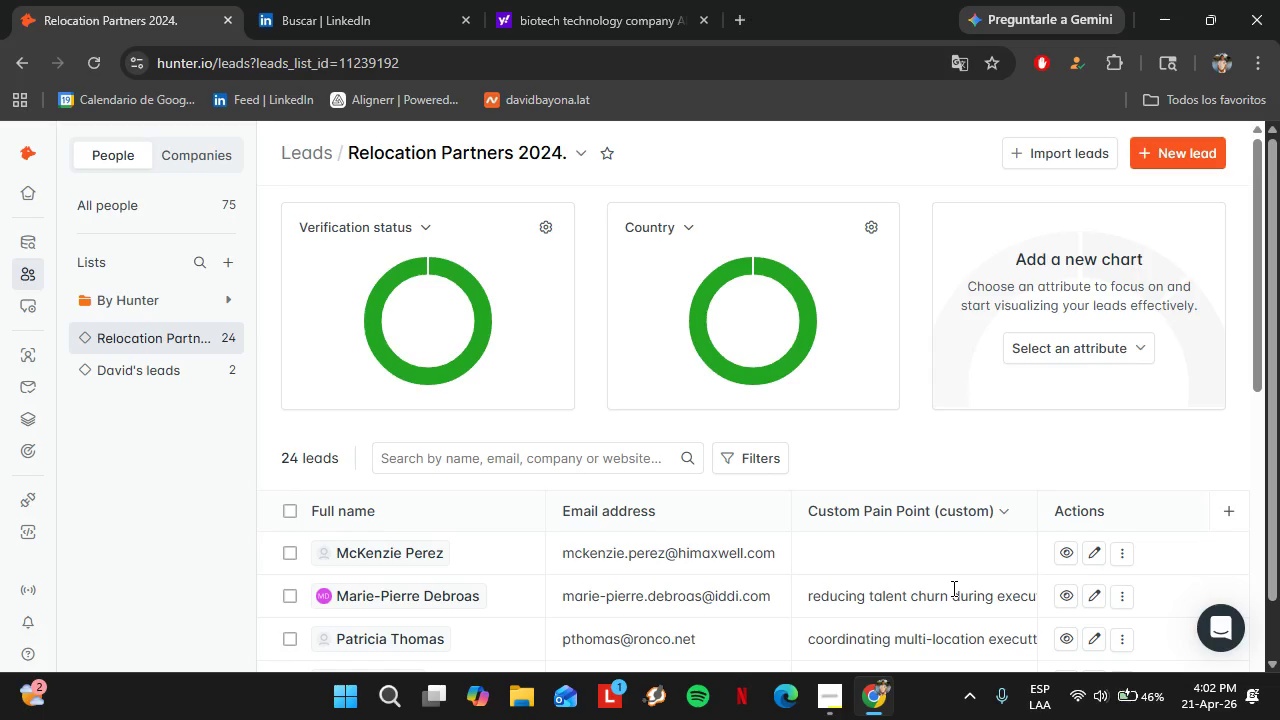 
wait(30.8)
 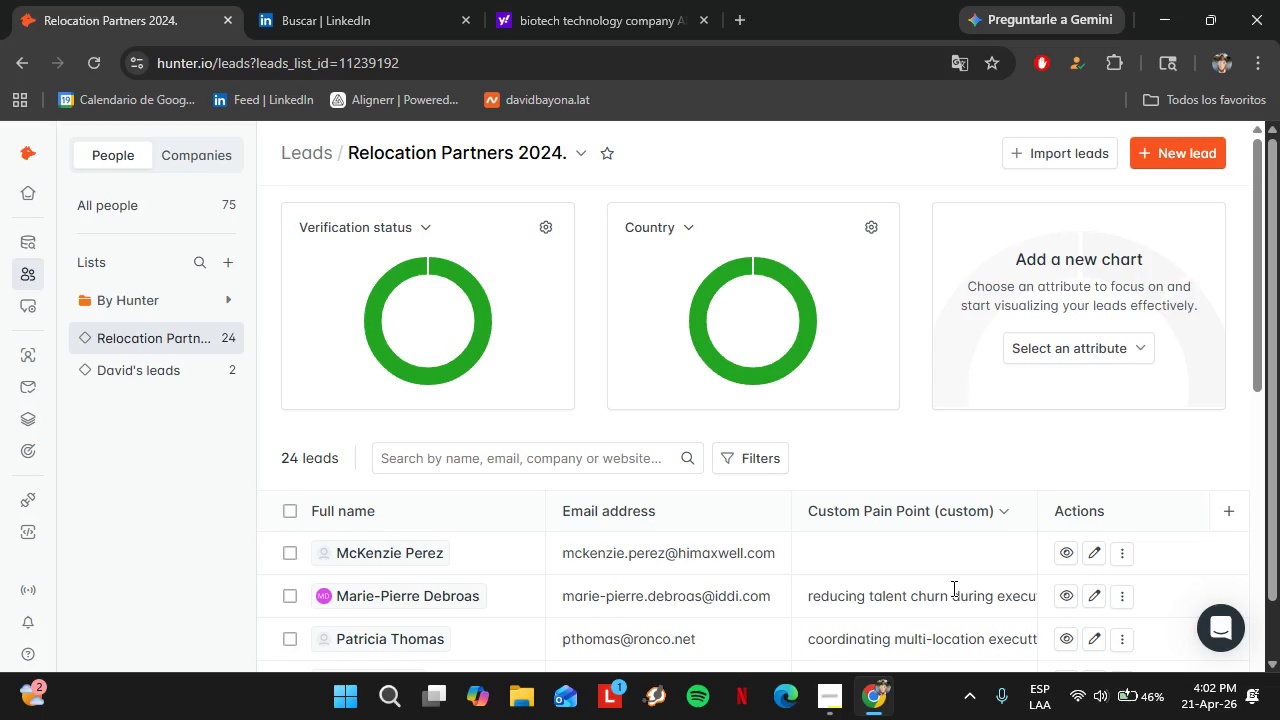 
double_click([917, 562])
 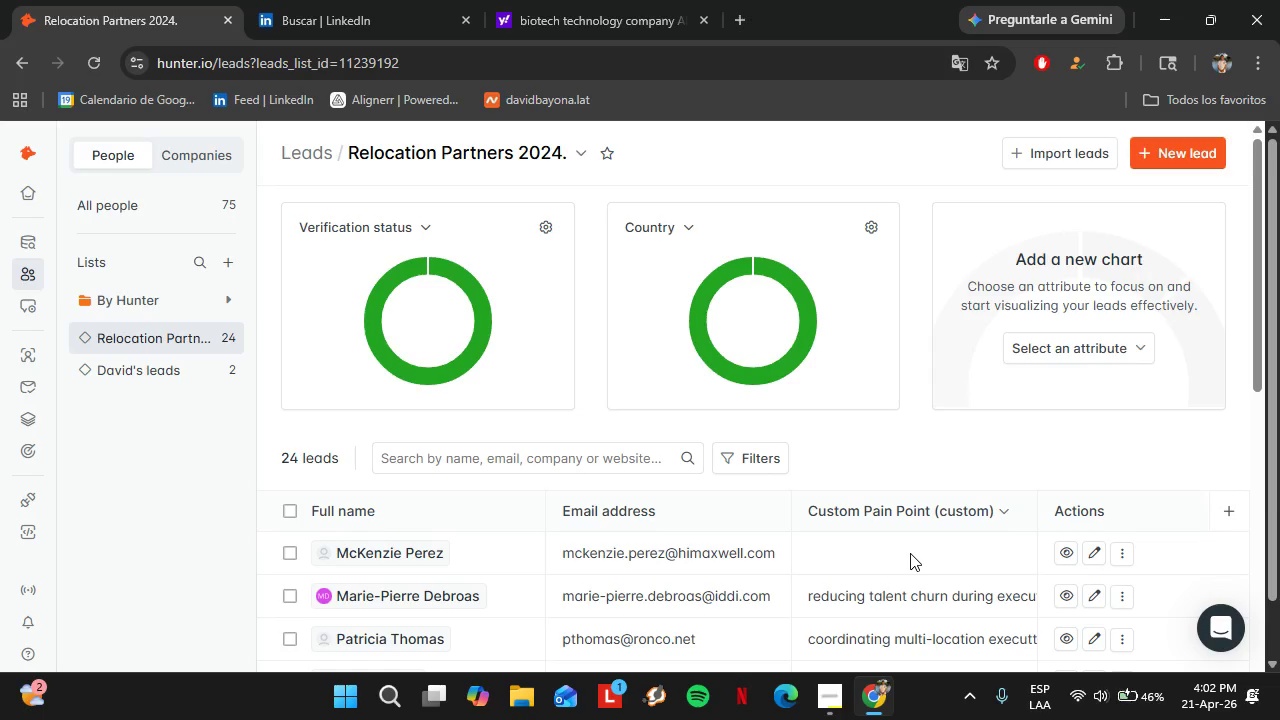 
double_click([910, 553])
 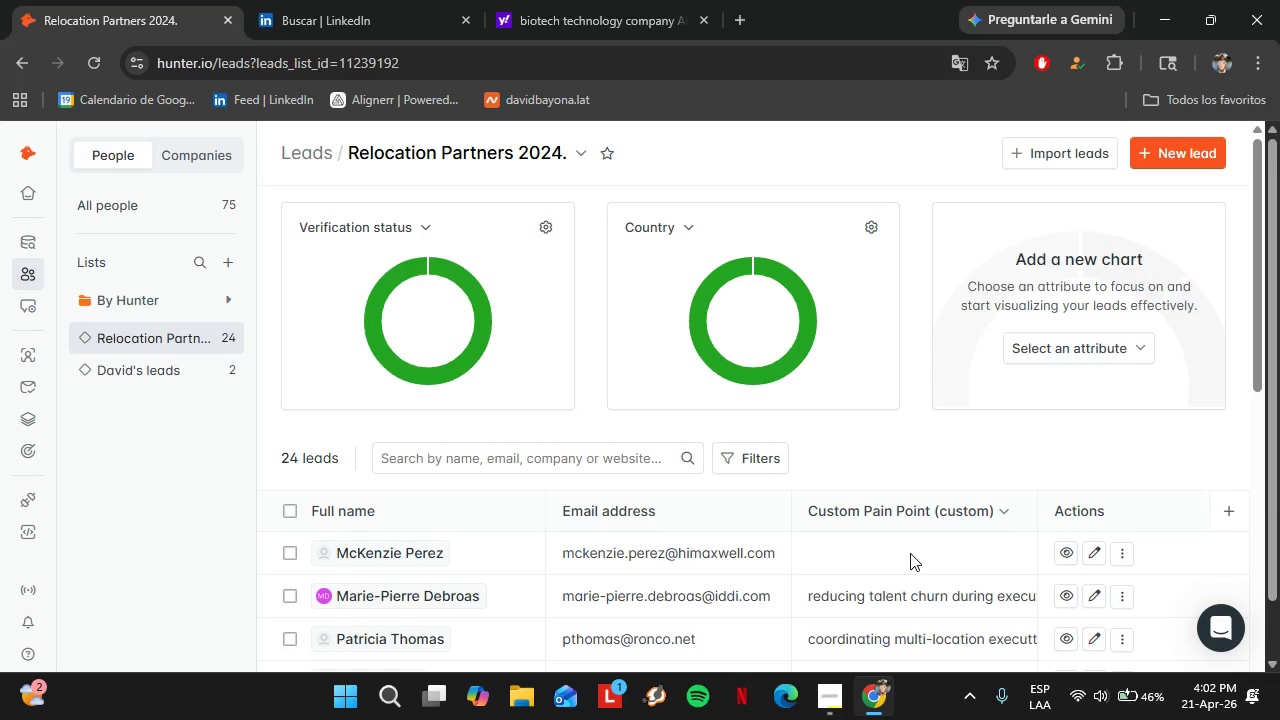 
double_click([891, 439])
 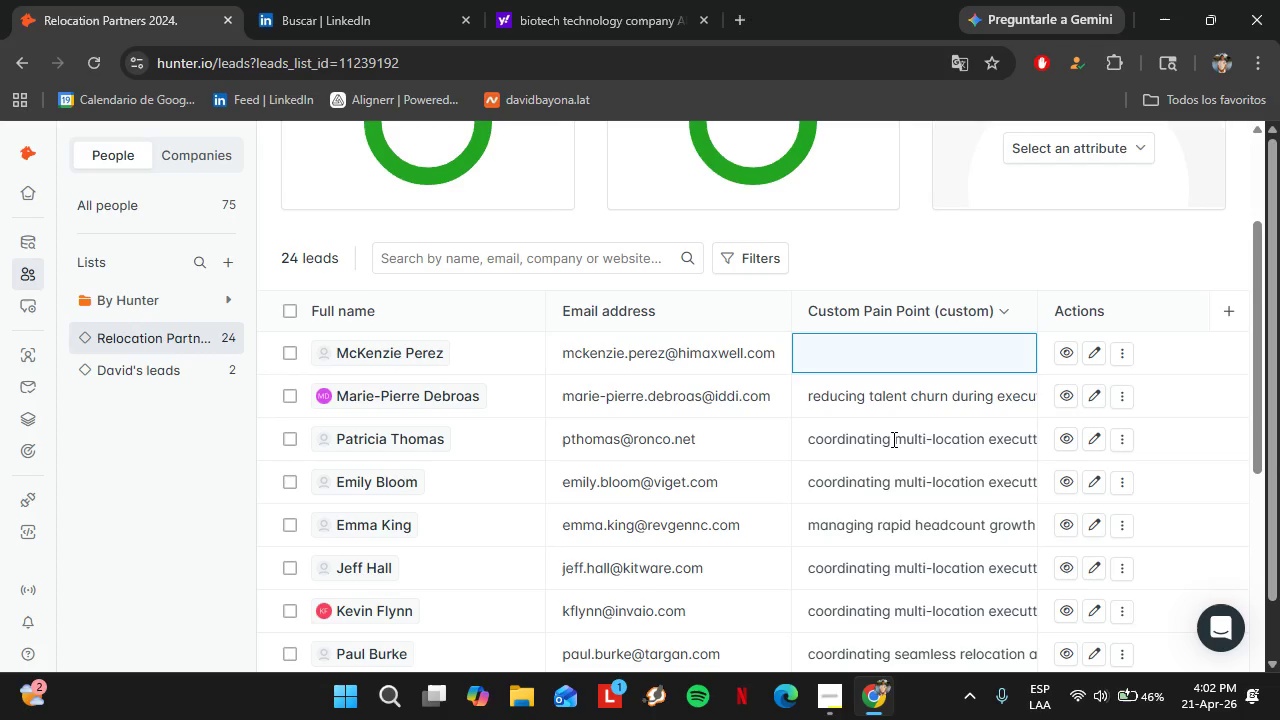 
scroll: coordinate [910, 553], scroll_direction: down, amount: 2.0
 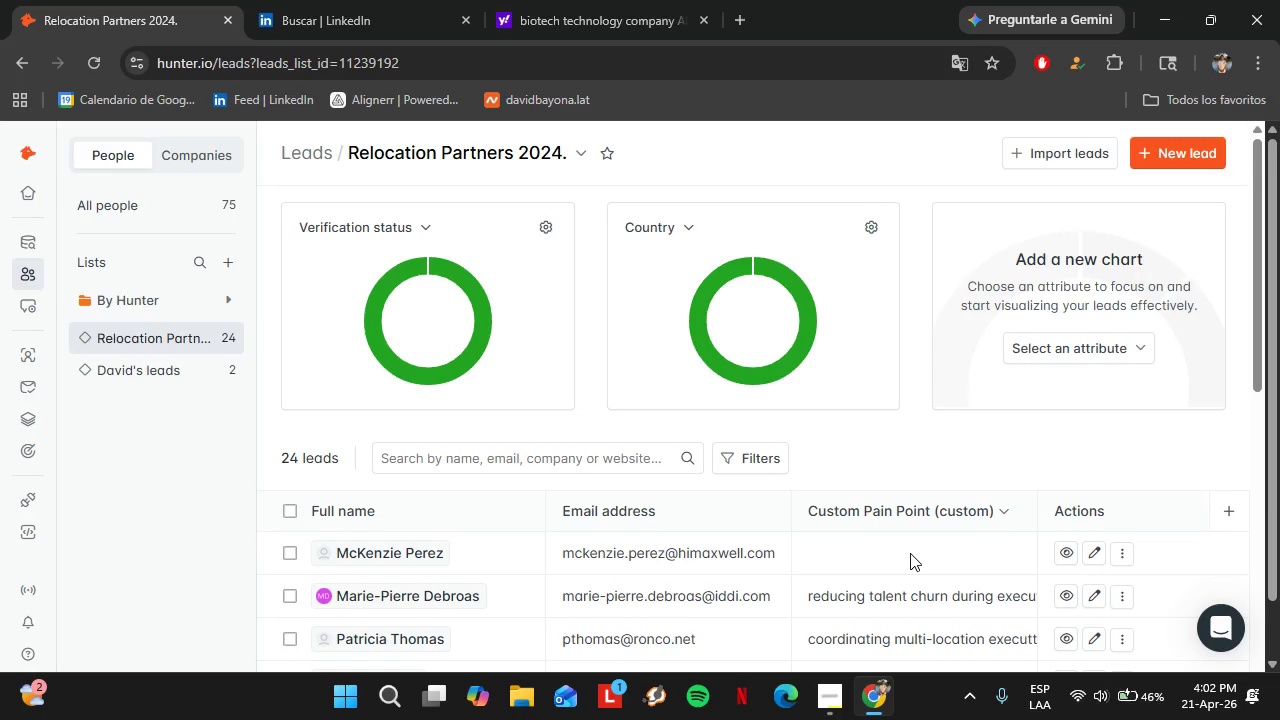 
triple_click([891, 438])
 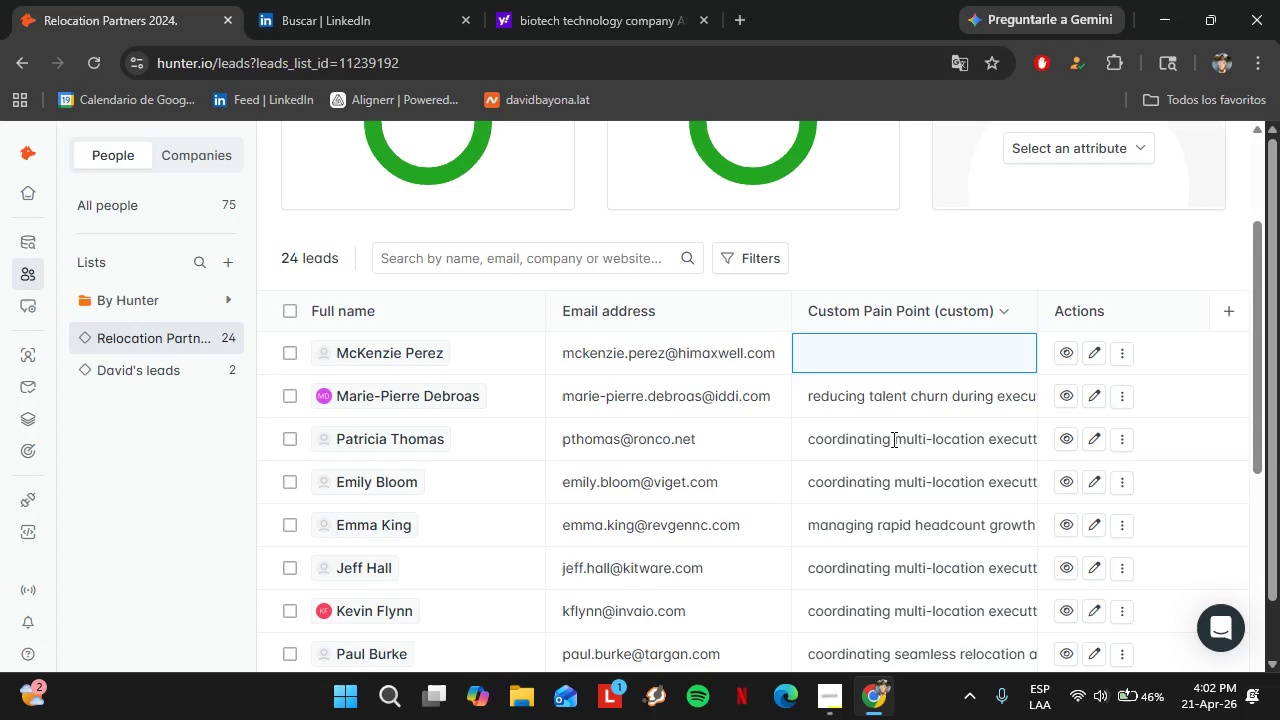 
triple_click([891, 437])
 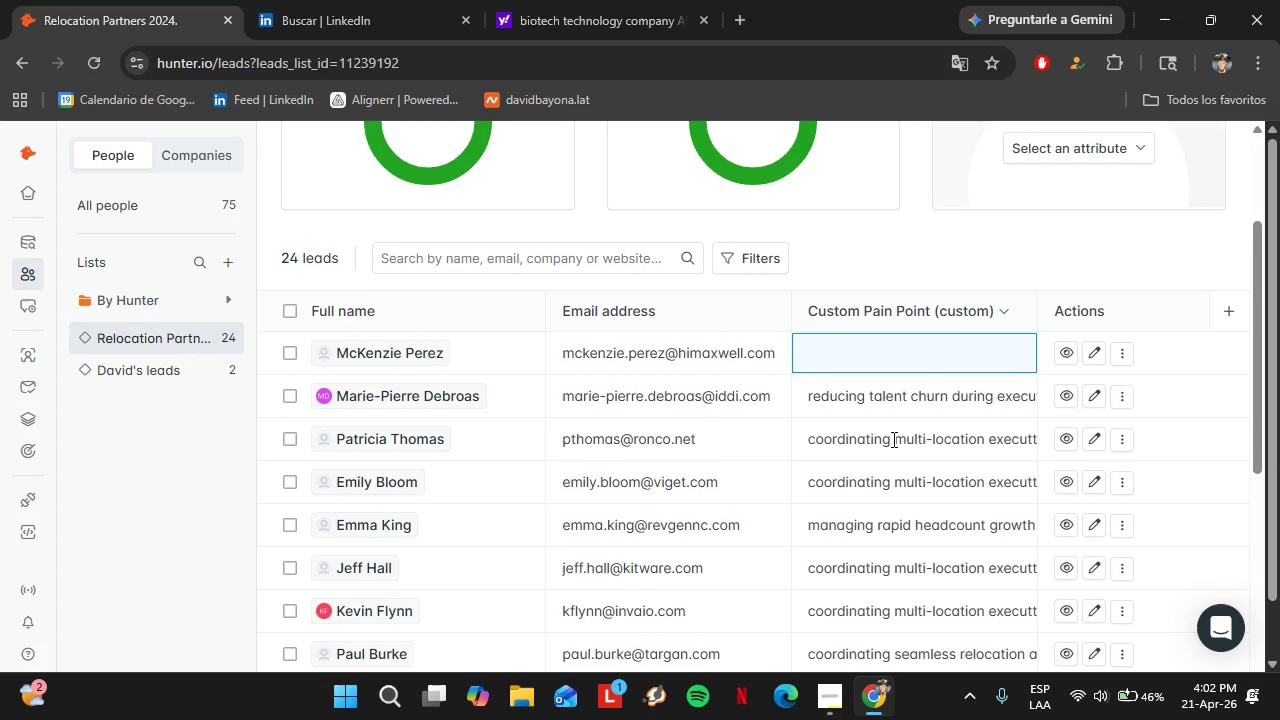 
key(Control+C)
 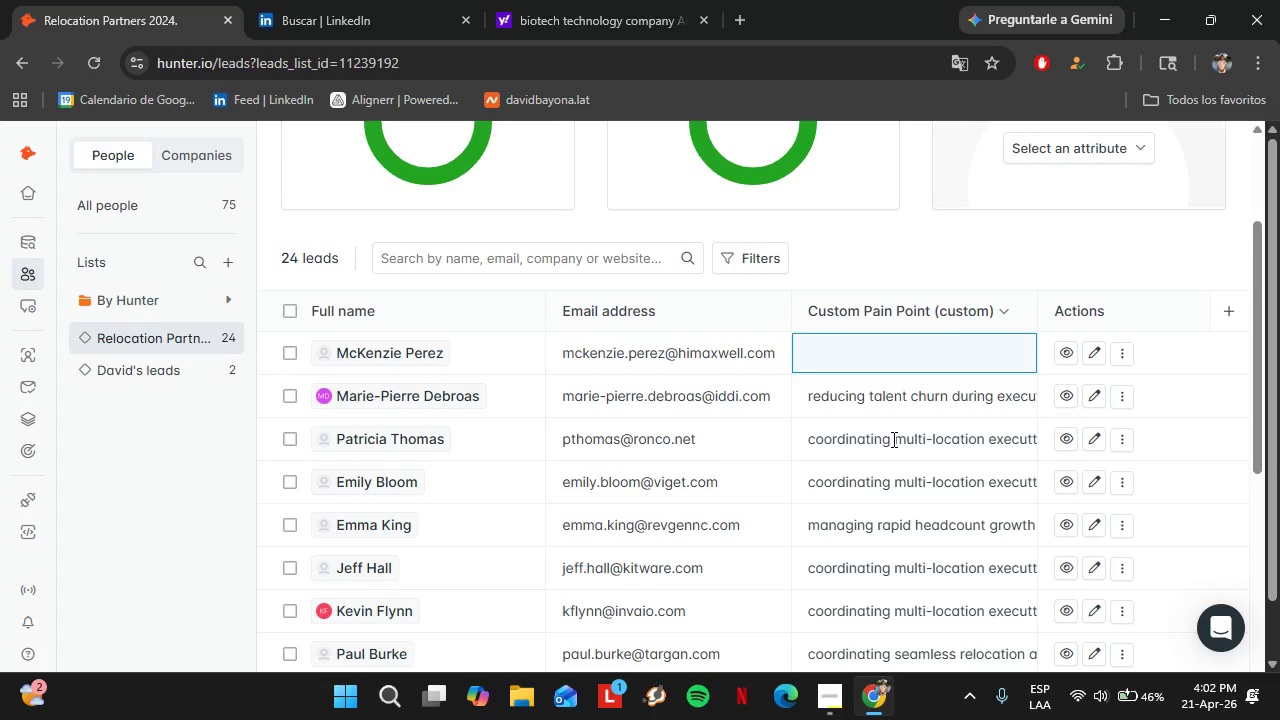 
double_click([881, 354])
 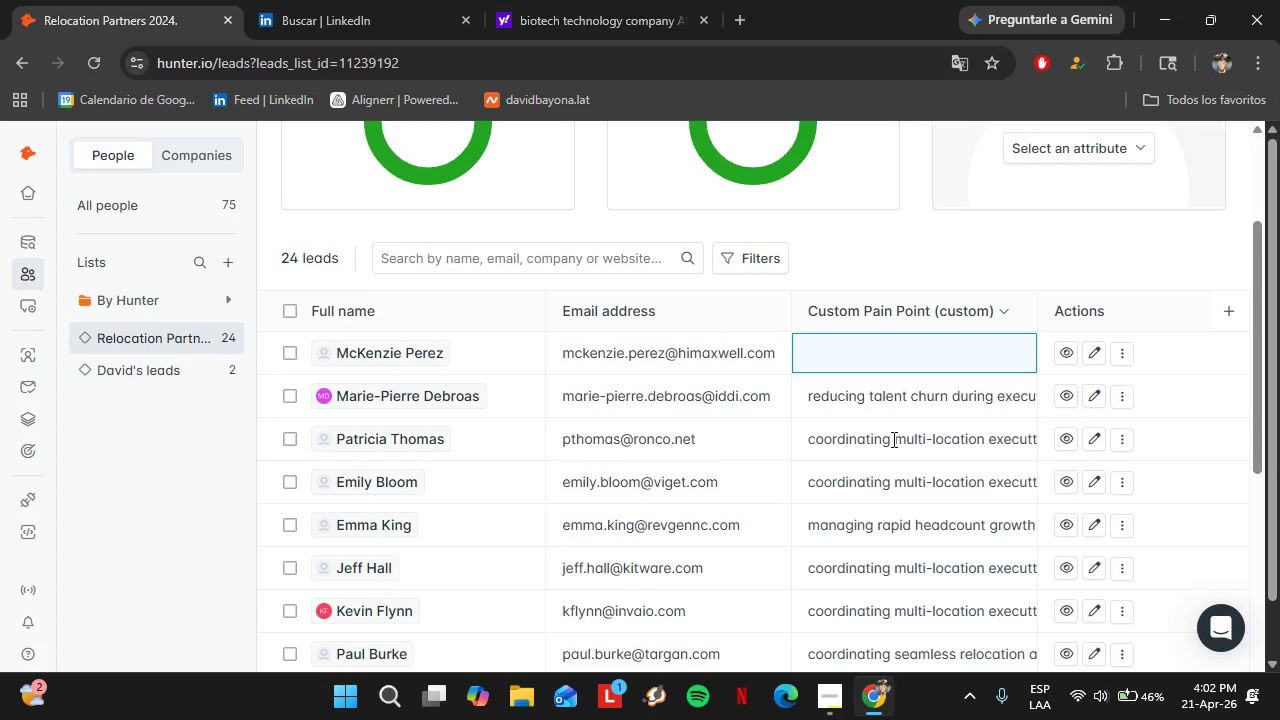 
triple_click([881, 354])
 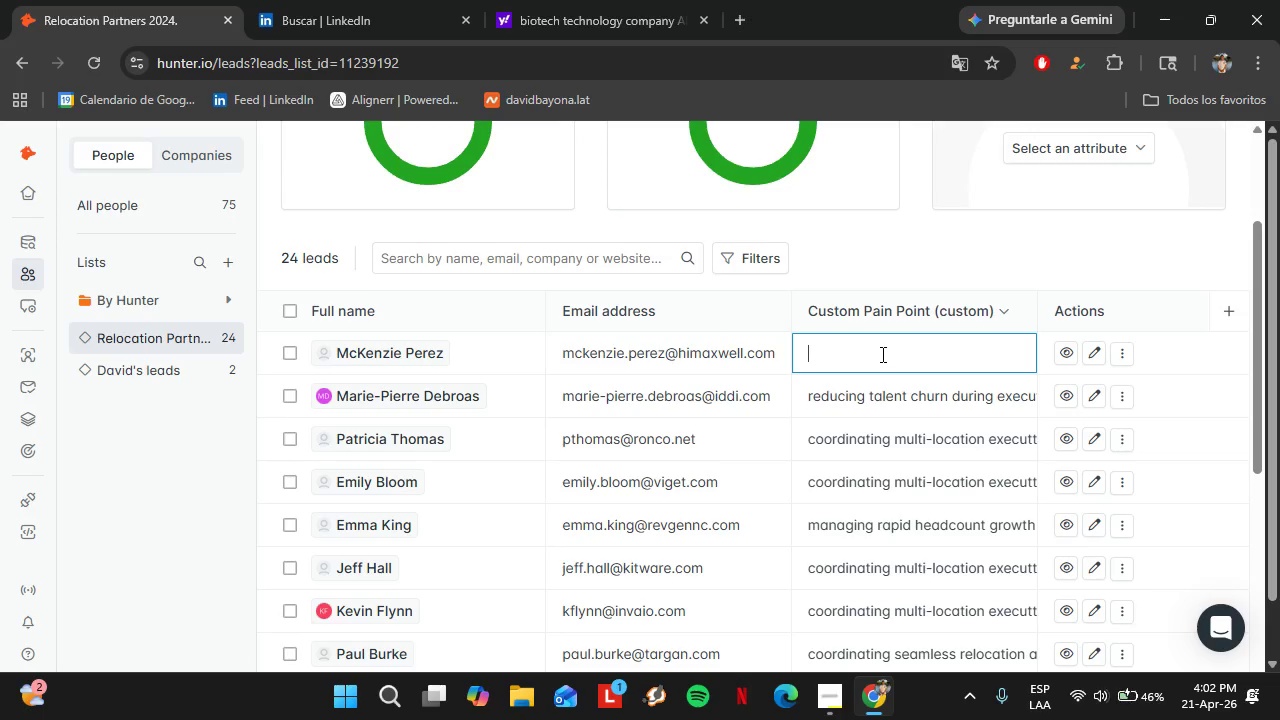 
key(Control+V)
 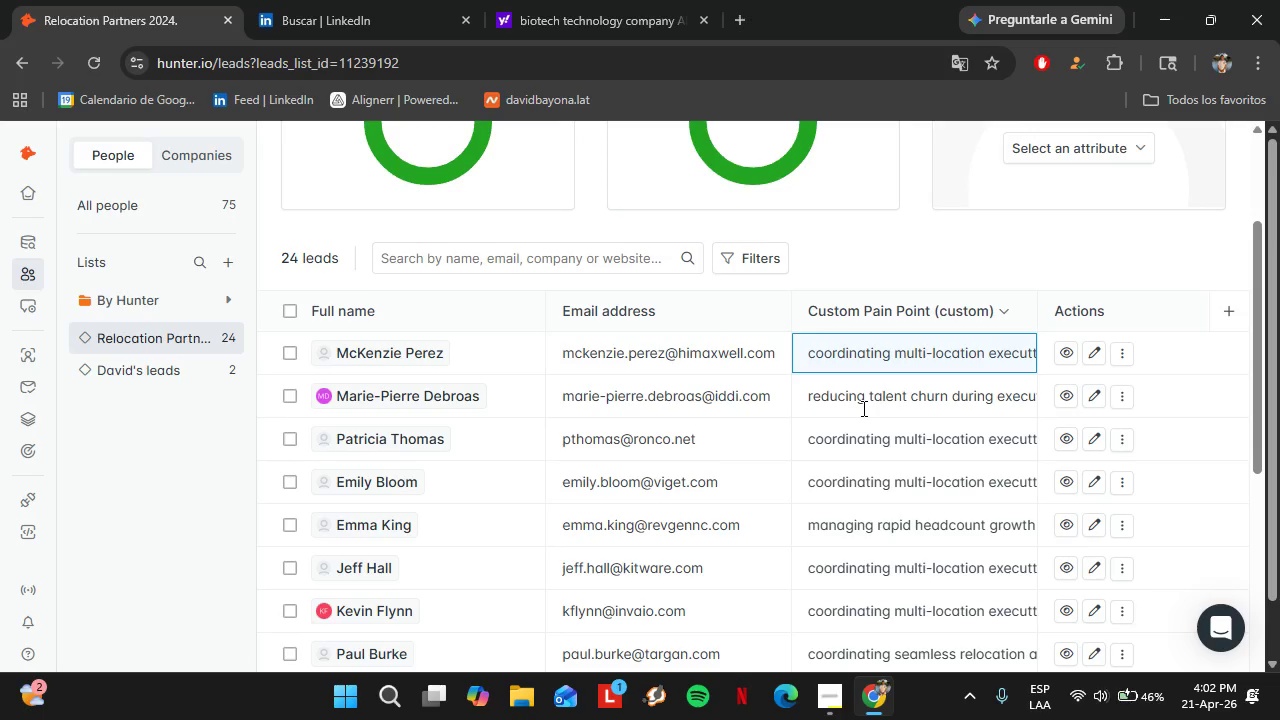 
left_click([862, 408])
 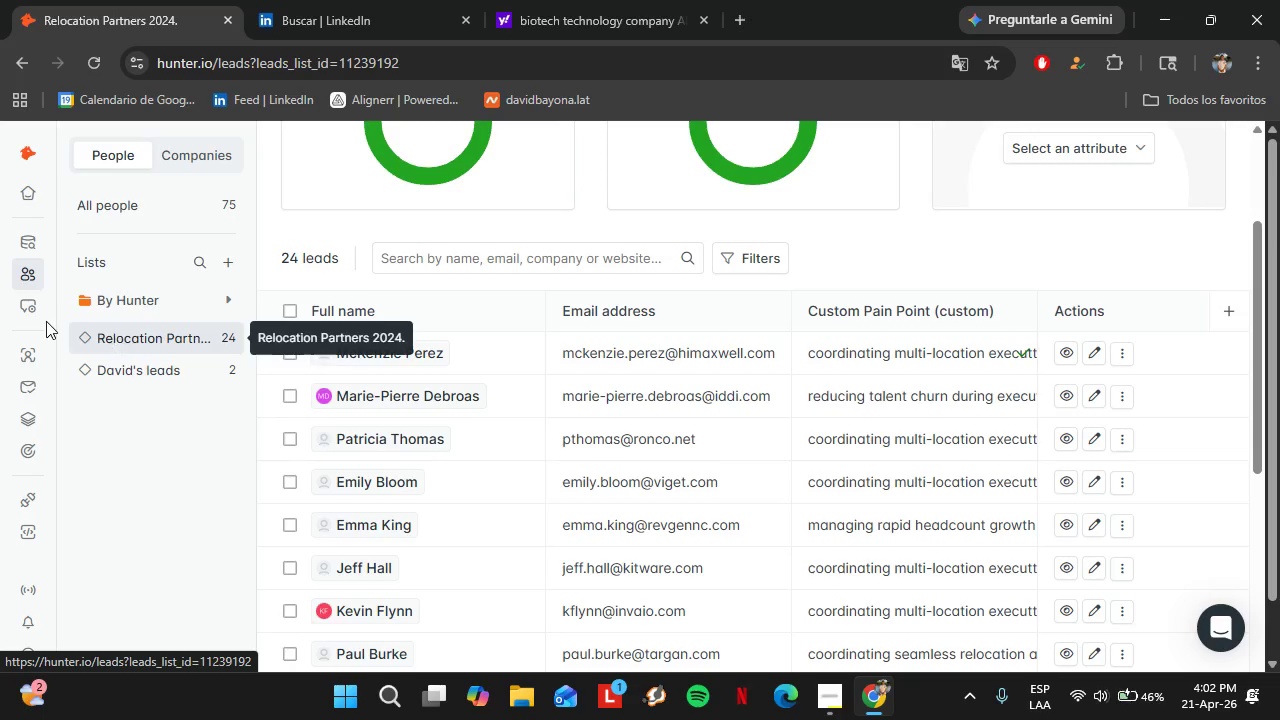 
left_click([23, 244])
 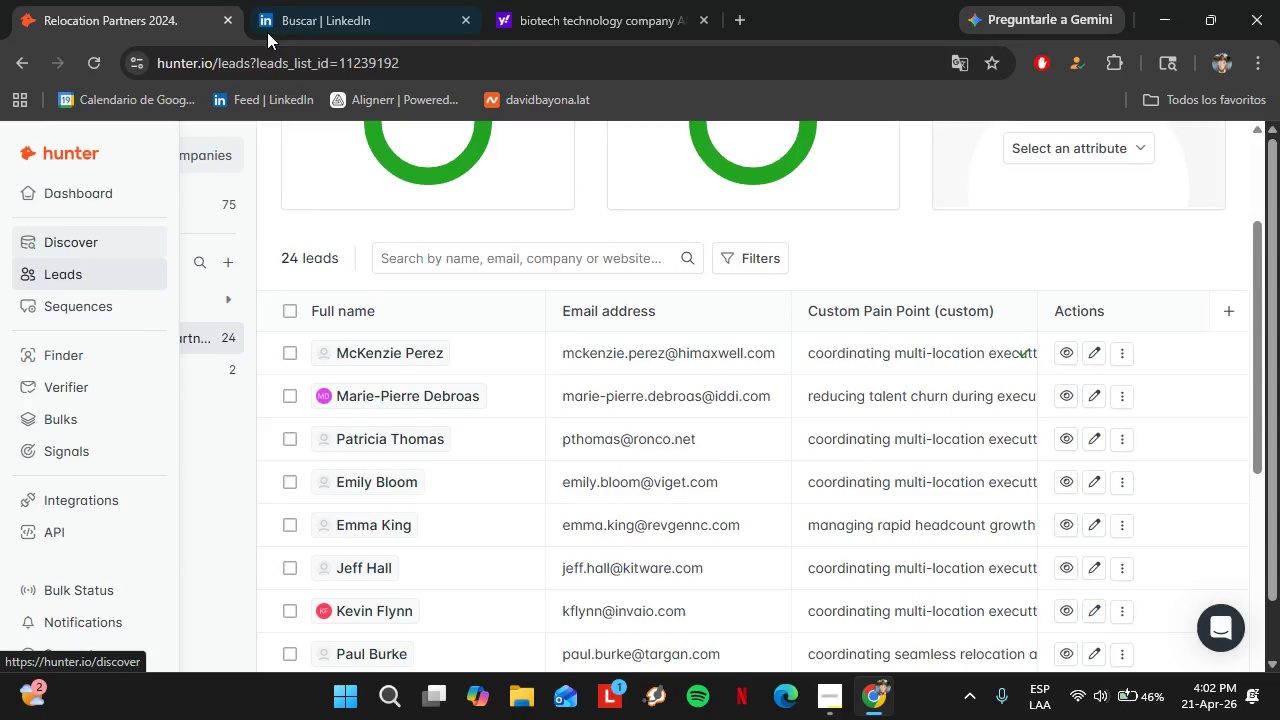 
left_click([288, 0])
 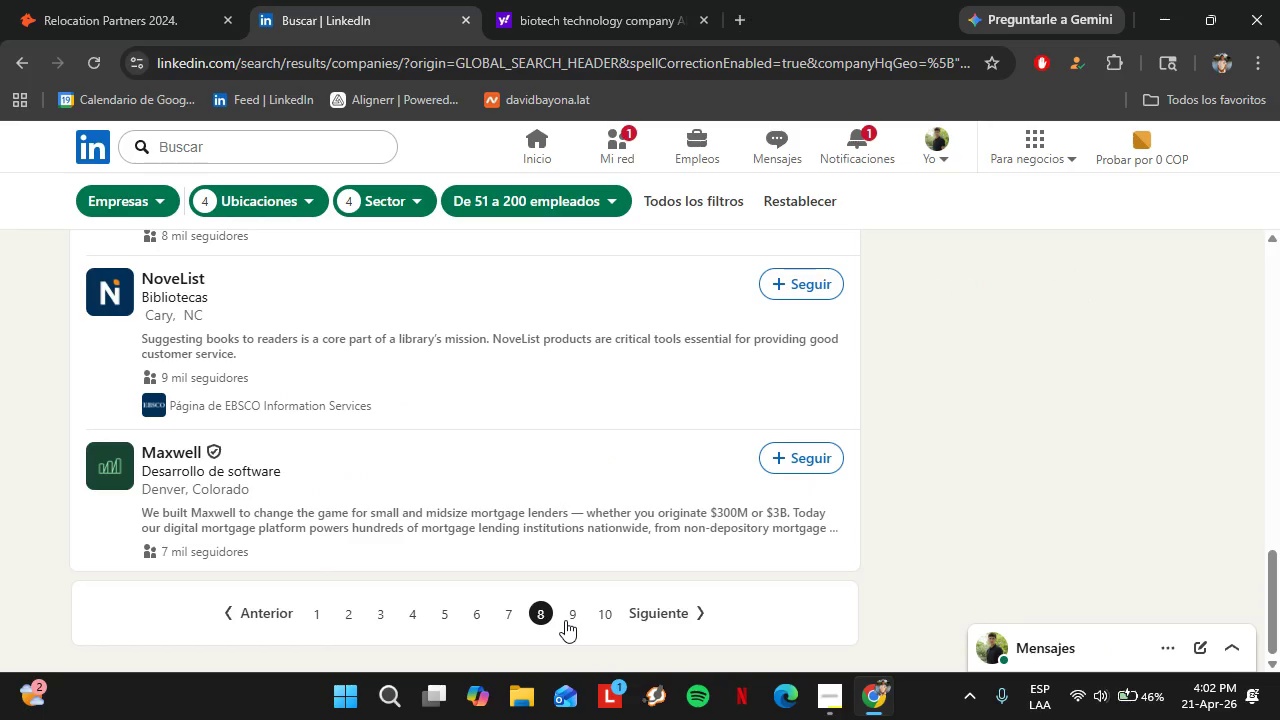 
left_click([574, 619])
 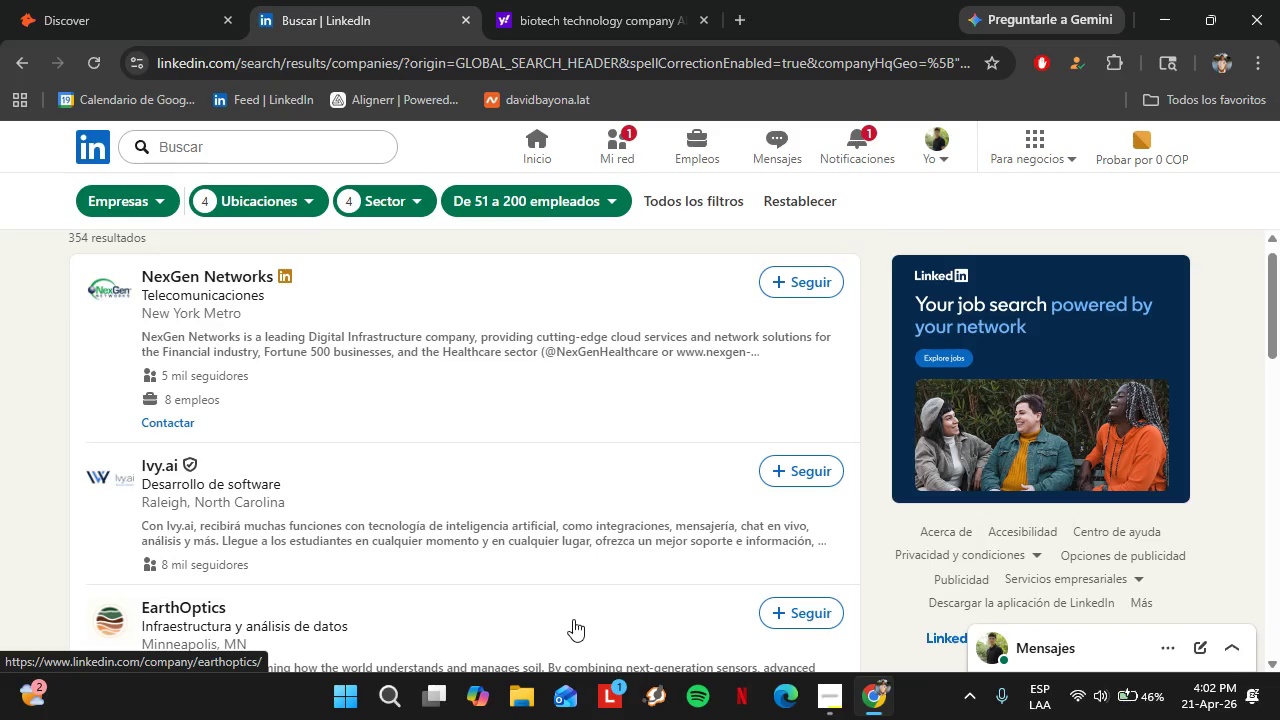 
wait(19.53)
 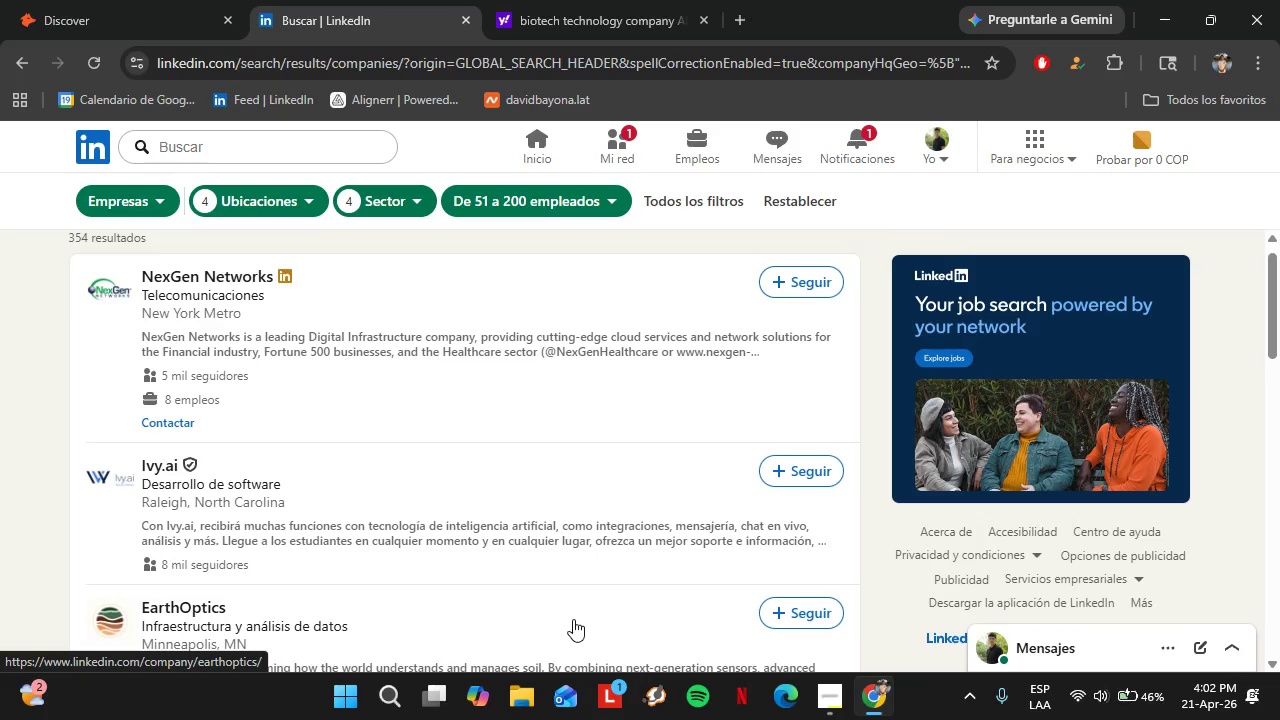 
left_click([128, 0])
 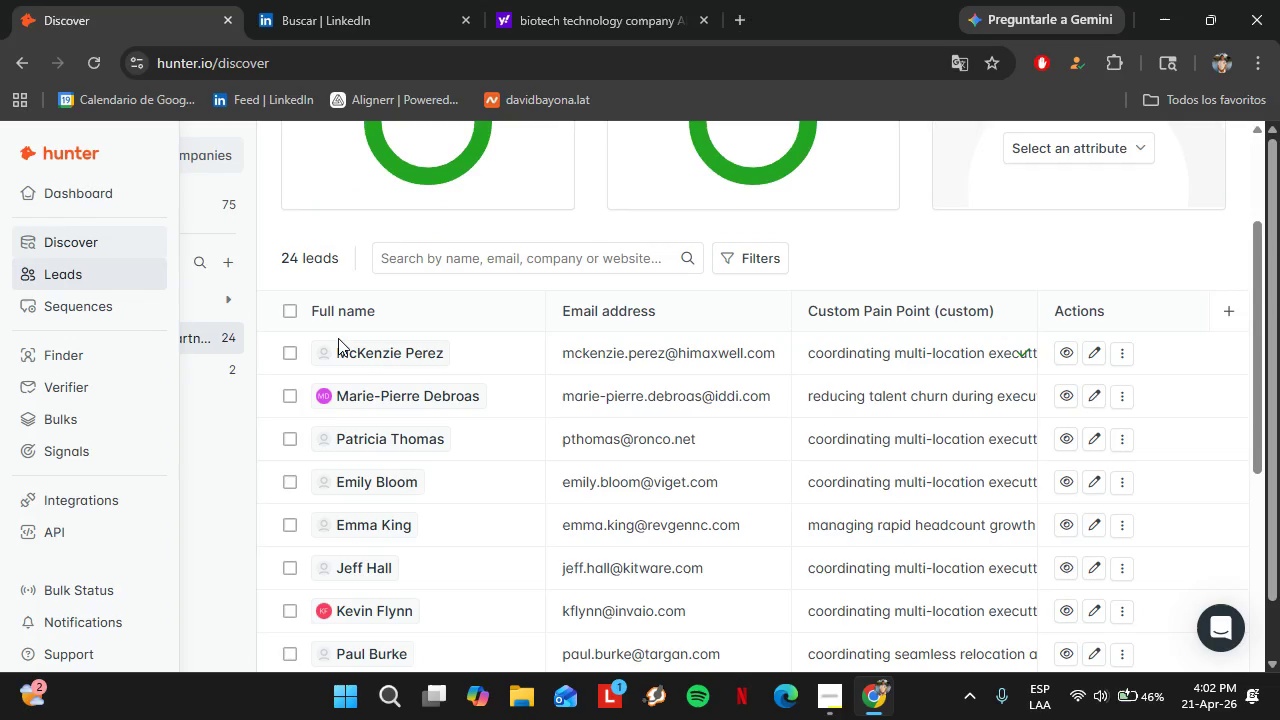 
left_click([361, 412])
 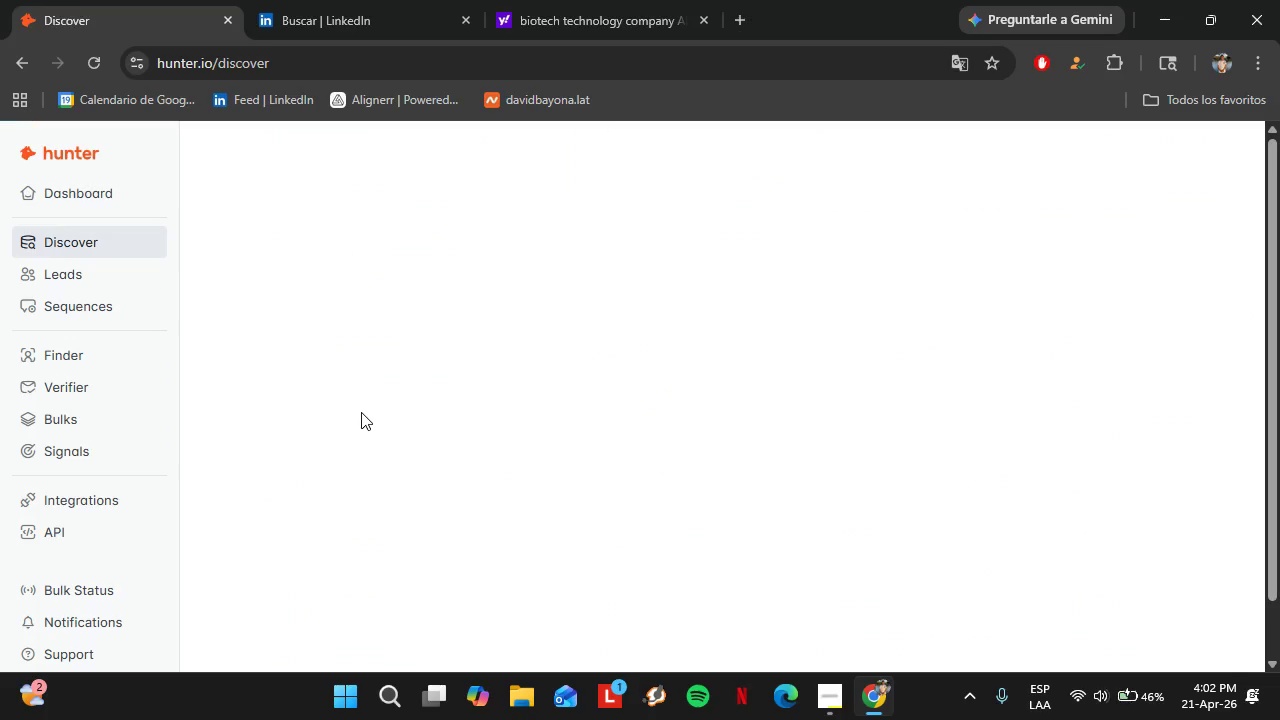 
mouse_move([337, 407])
 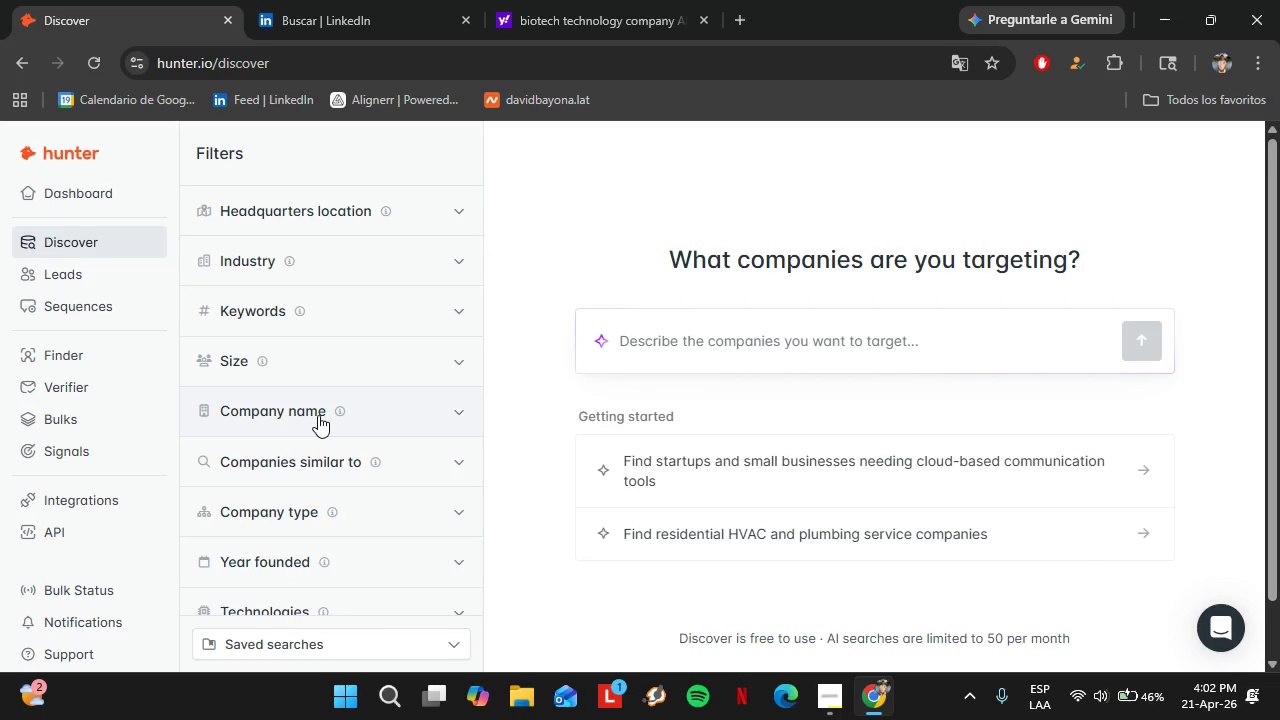 
left_click([318, 415])
 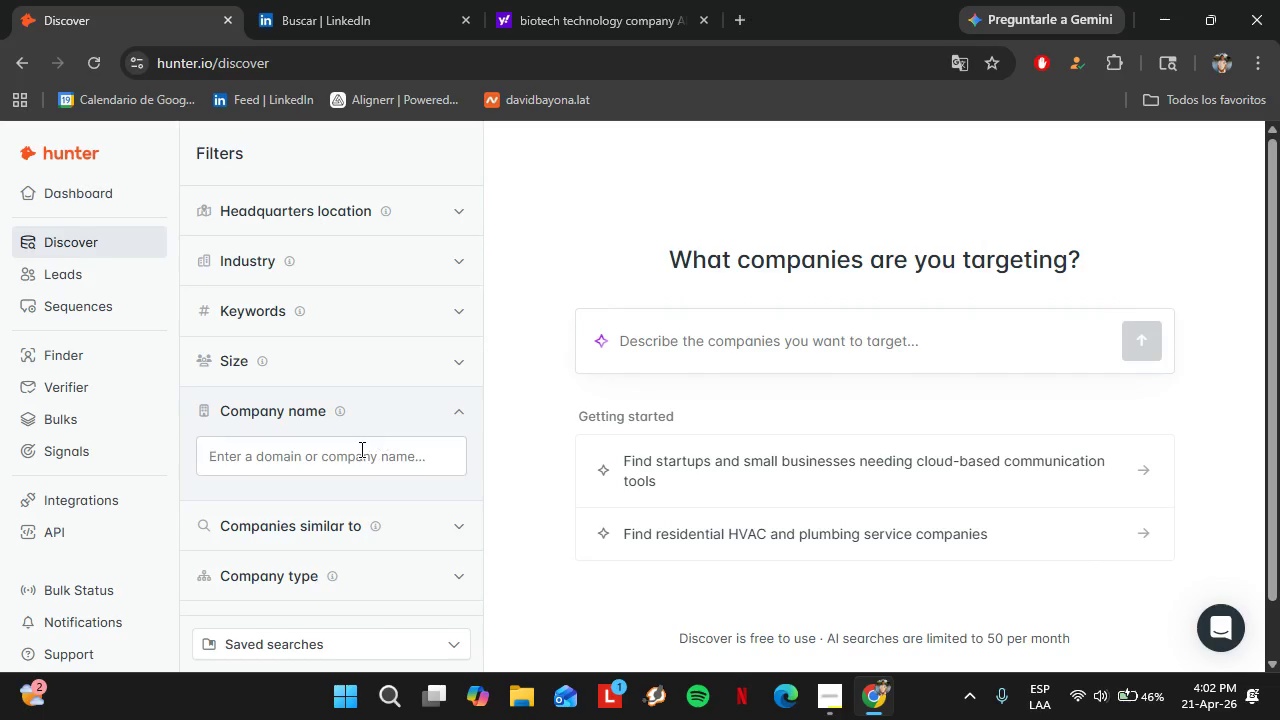 
left_click([360, 449])
 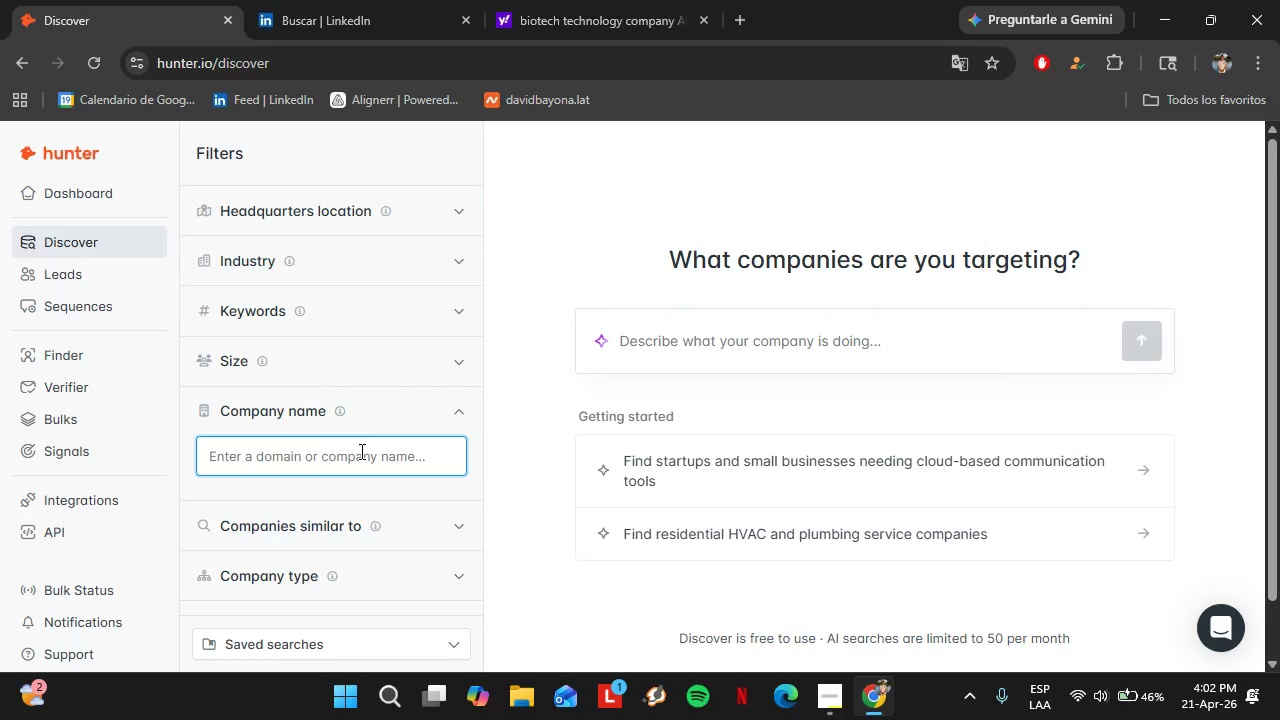 
type(ivy.ai)
 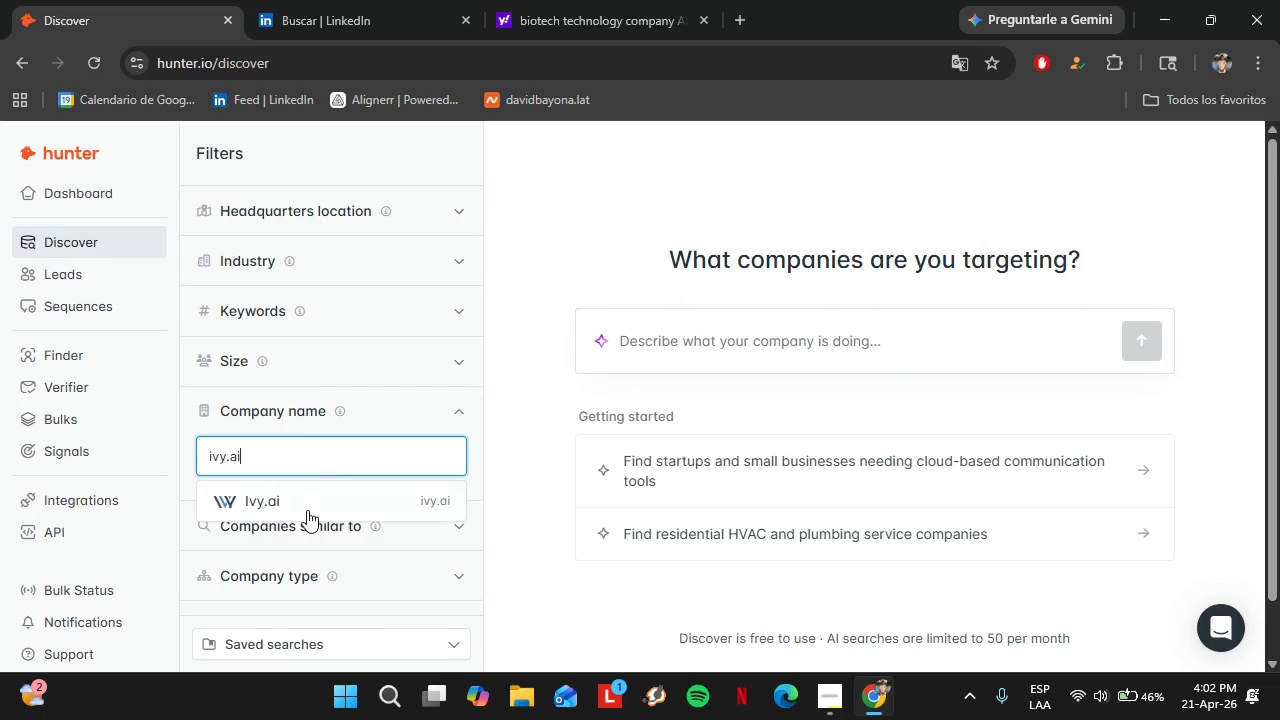 
left_click([304, 508])
 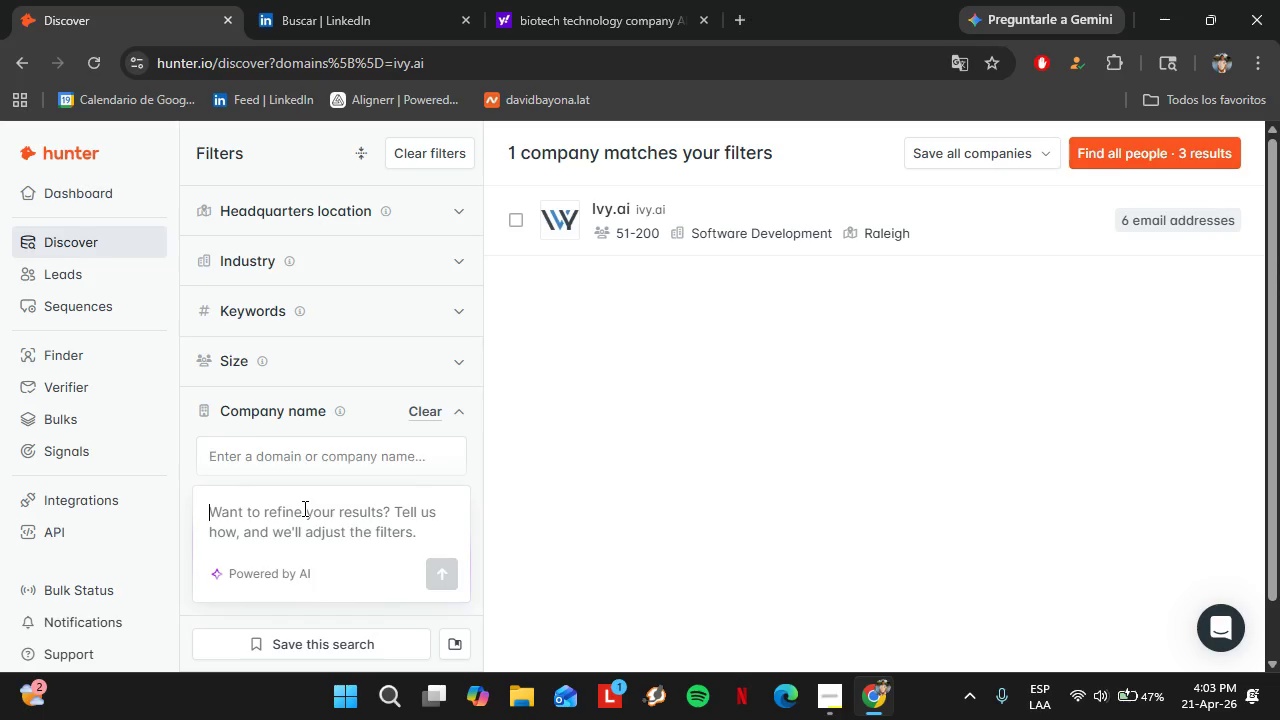 
wait(18.31)
 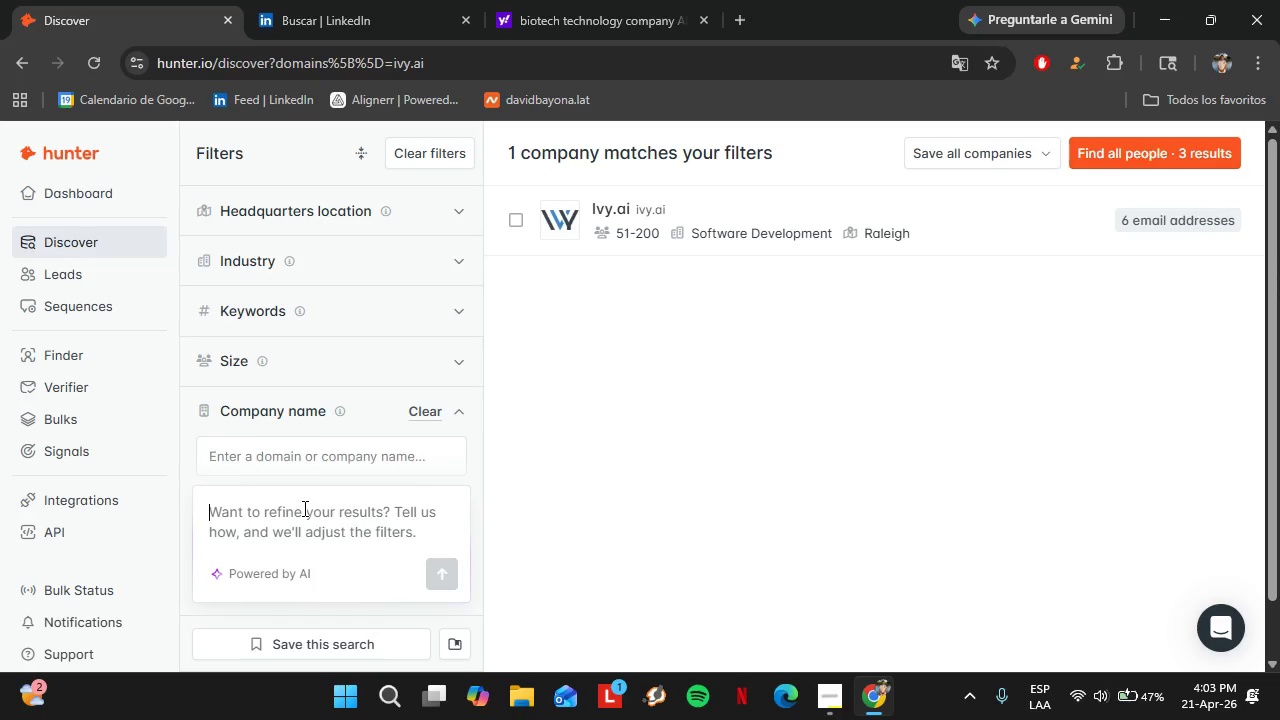 
left_click([296, 465])
 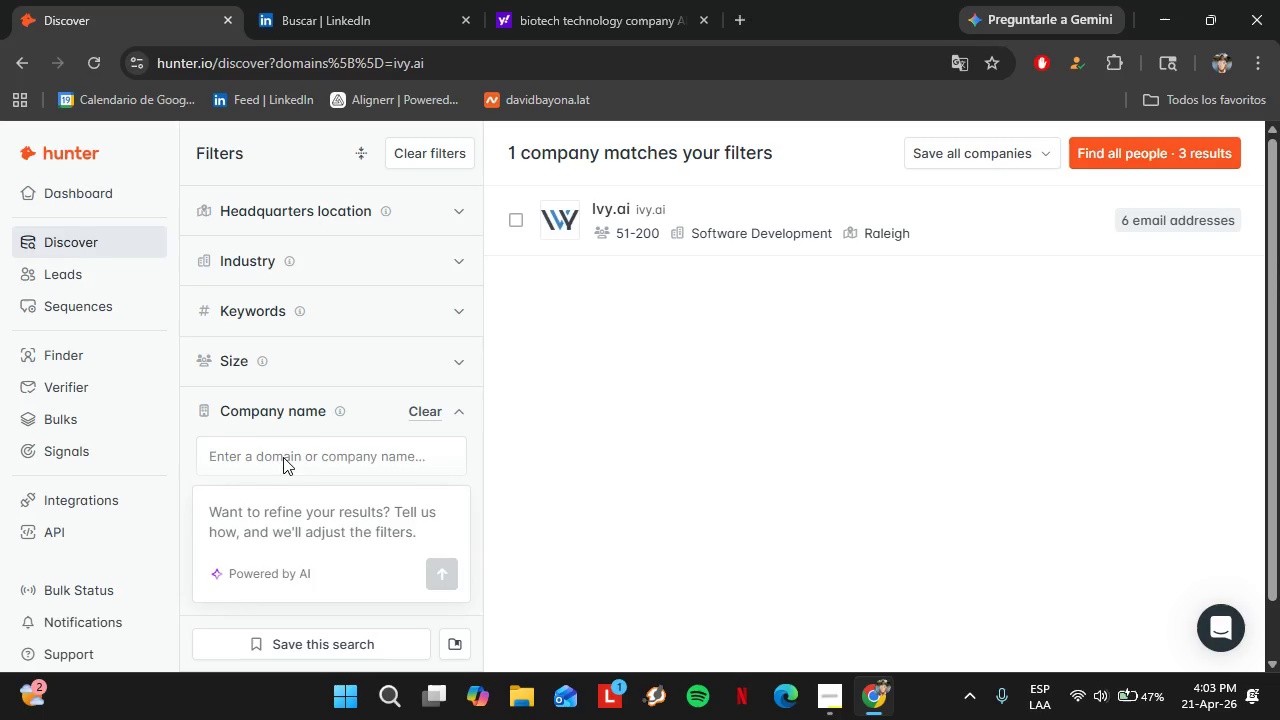 
left_click([283, 457])
 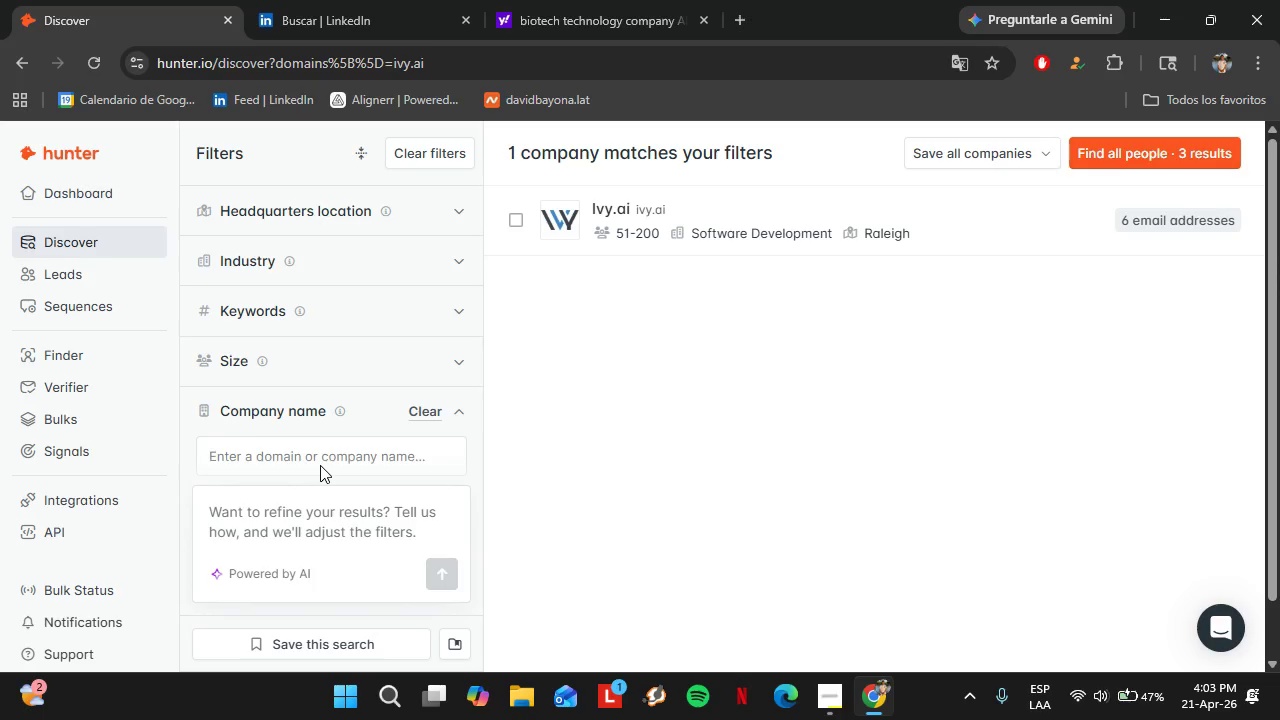 
left_click([304, 454])
 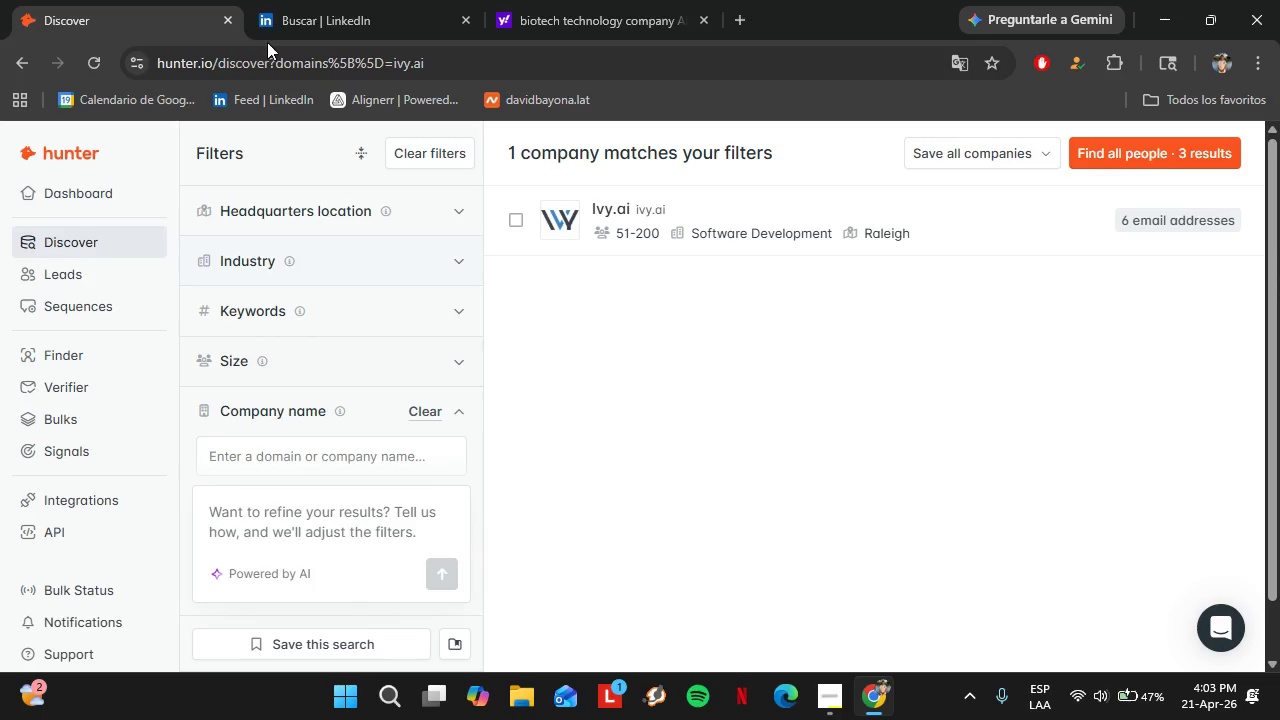 
left_click([306, 0])
 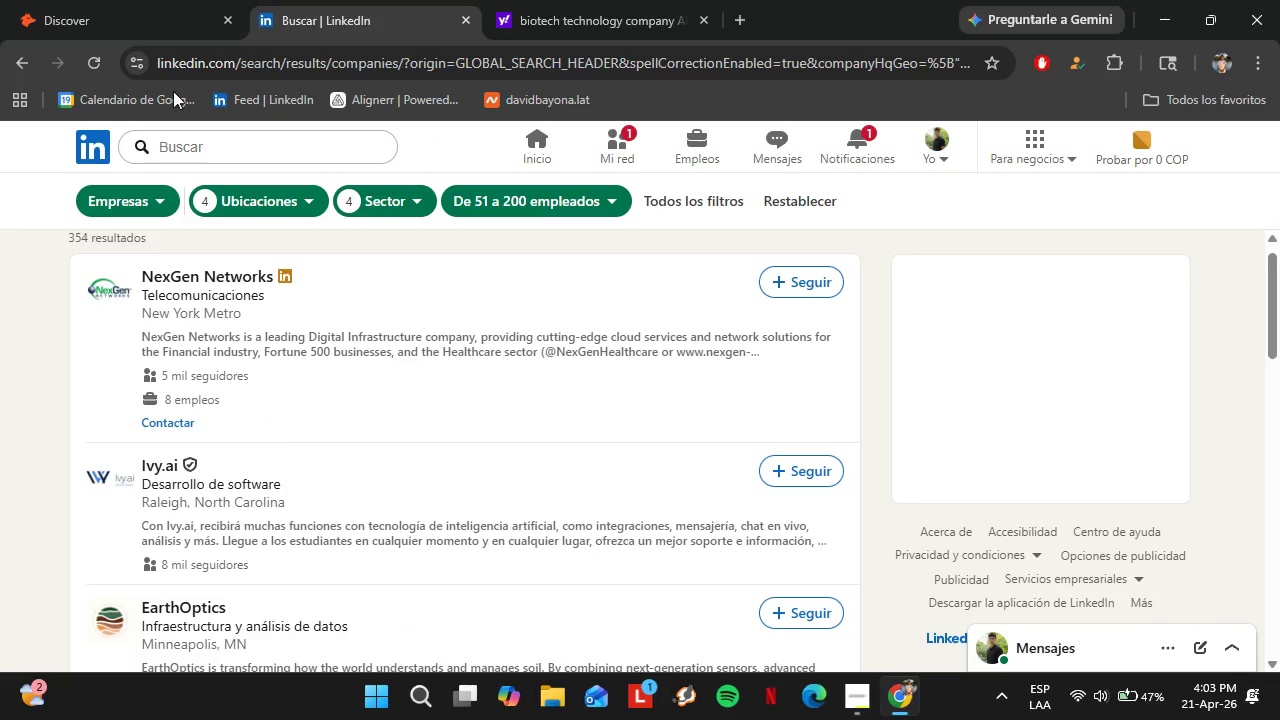 
left_click([156, 0])
 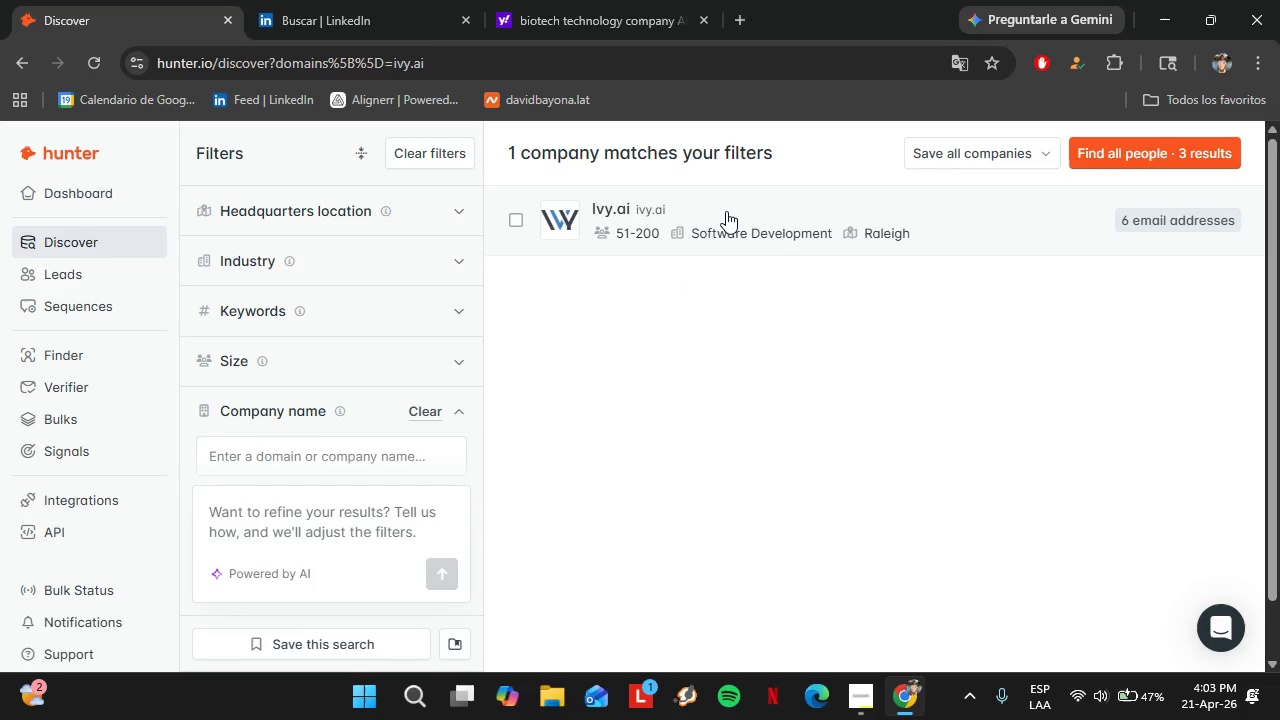 
left_click([726, 211])
 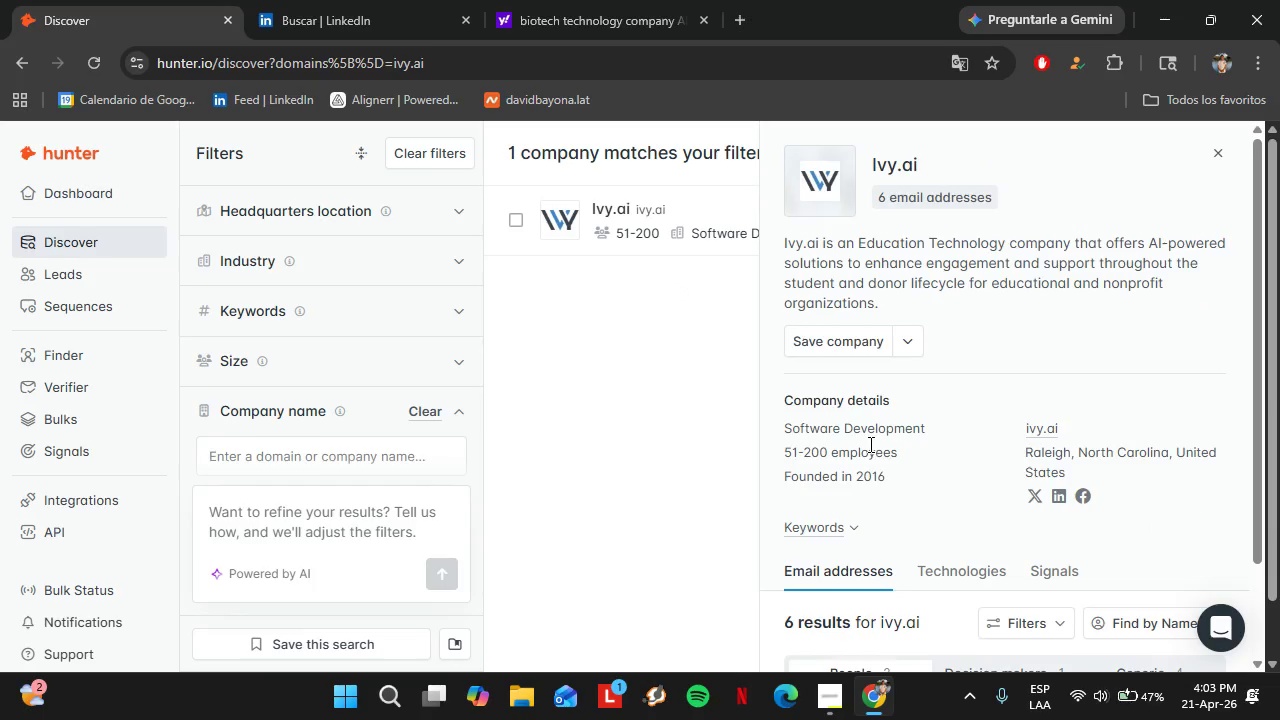 
scroll: coordinate [969, 485], scroll_direction: down, amount: 13.0
 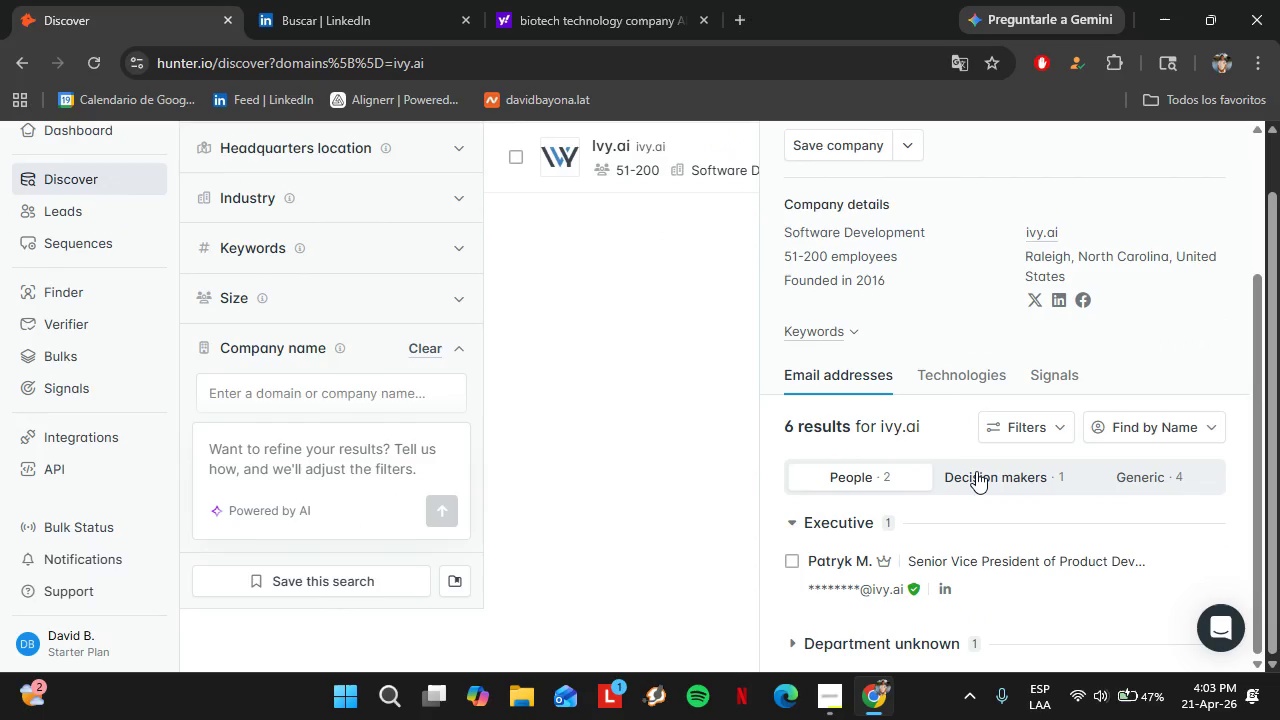 
scroll: coordinate [986, 418], scroll_direction: up, amount: 3.0
 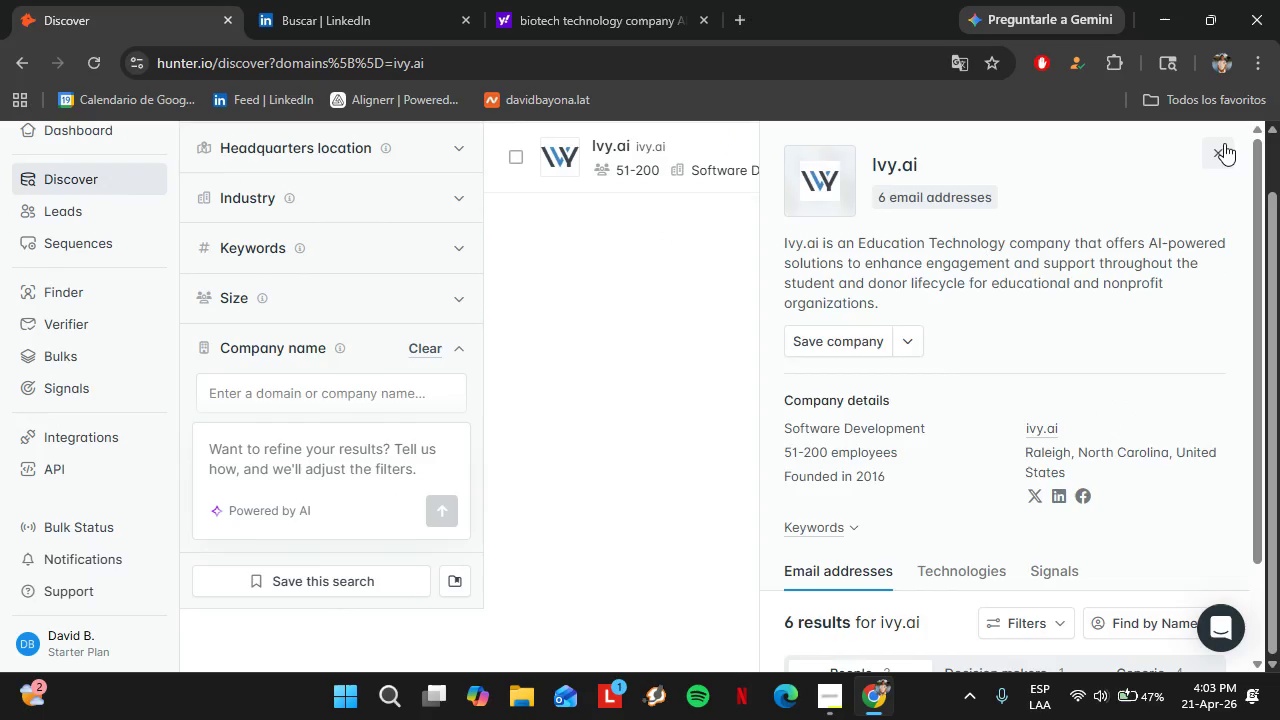 
left_click([1224, 143])
 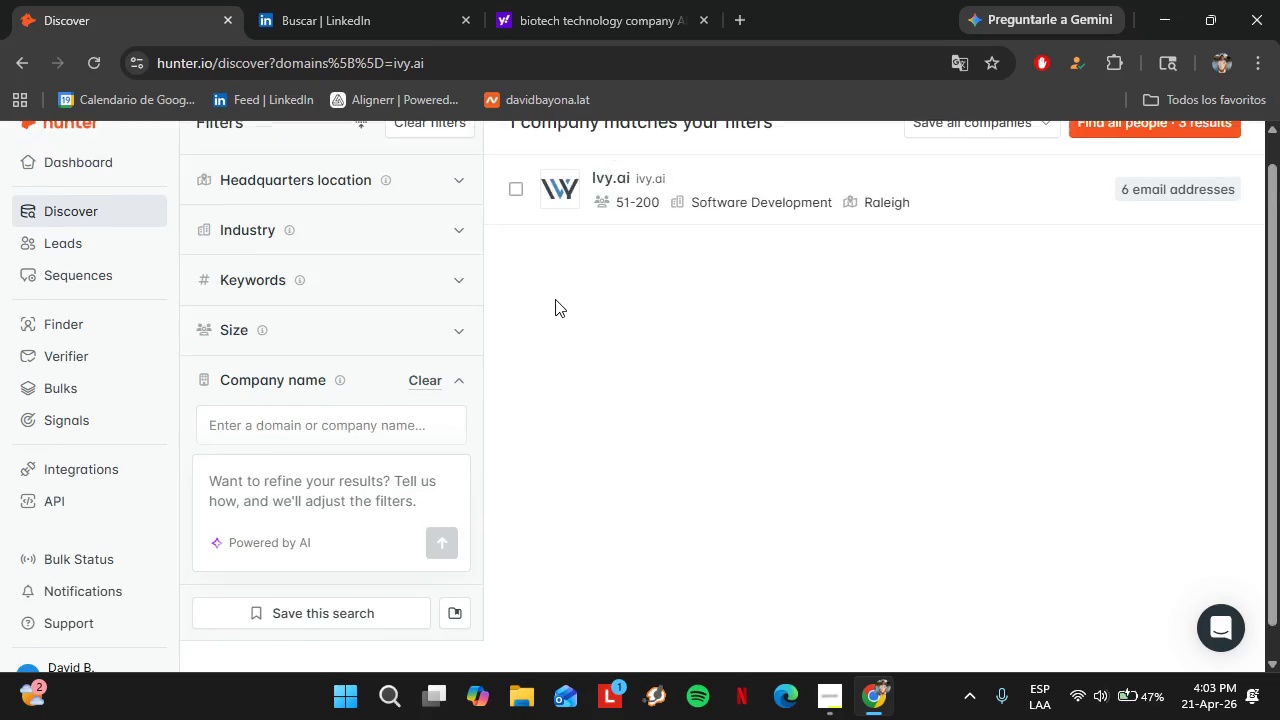 
left_click([307, 0])
 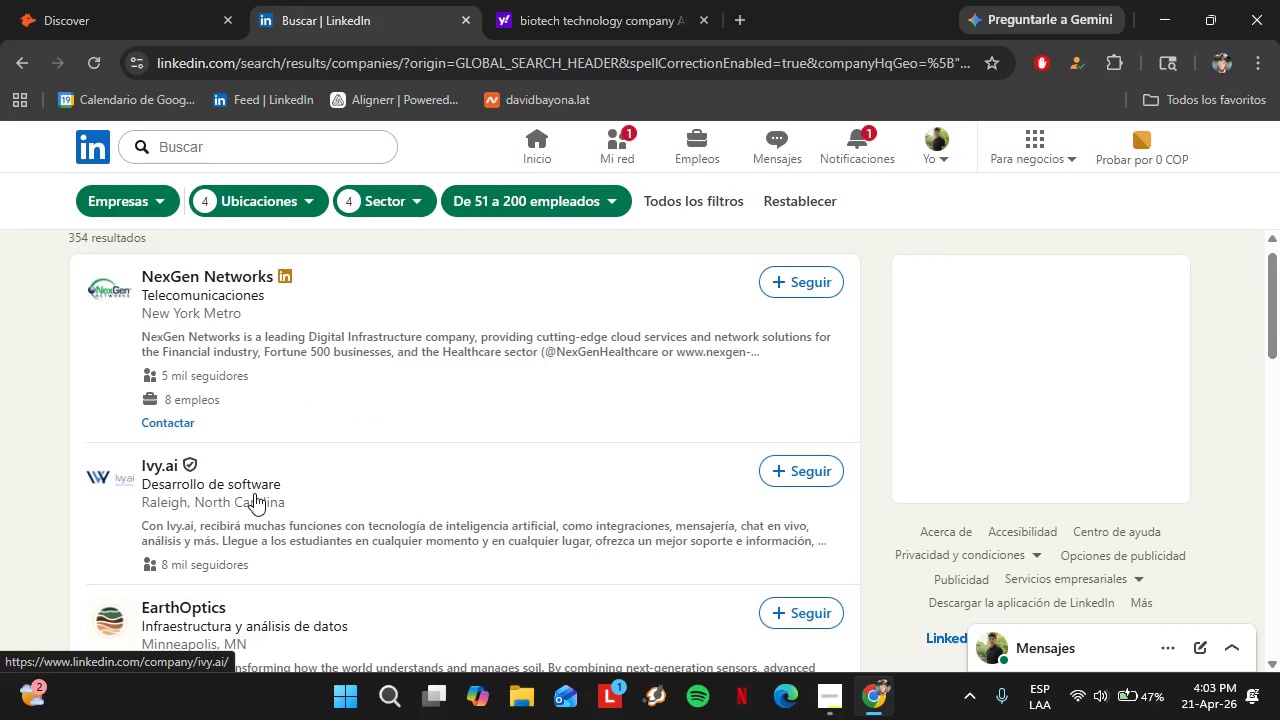 
scroll: coordinate [556, 299], scroll_direction: up, amount: 3.0
 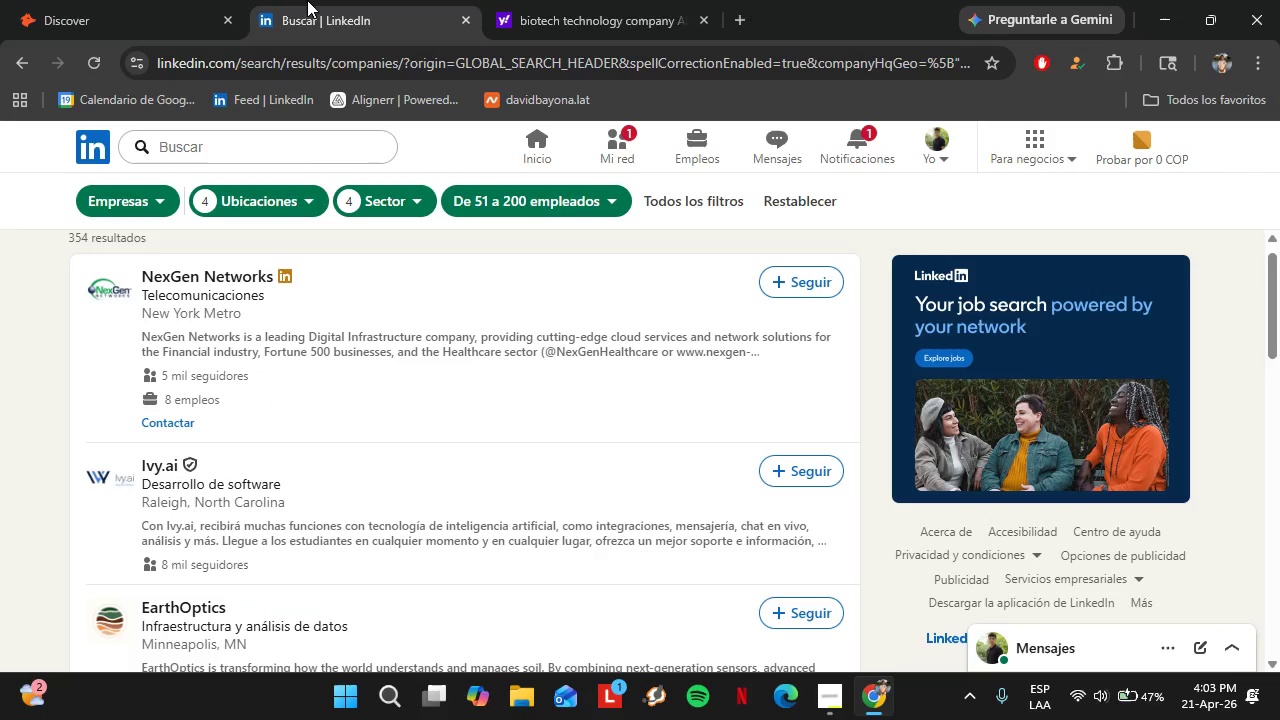 
scroll: coordinate [254, 493], scroll_direction: down, amount: 1.0
 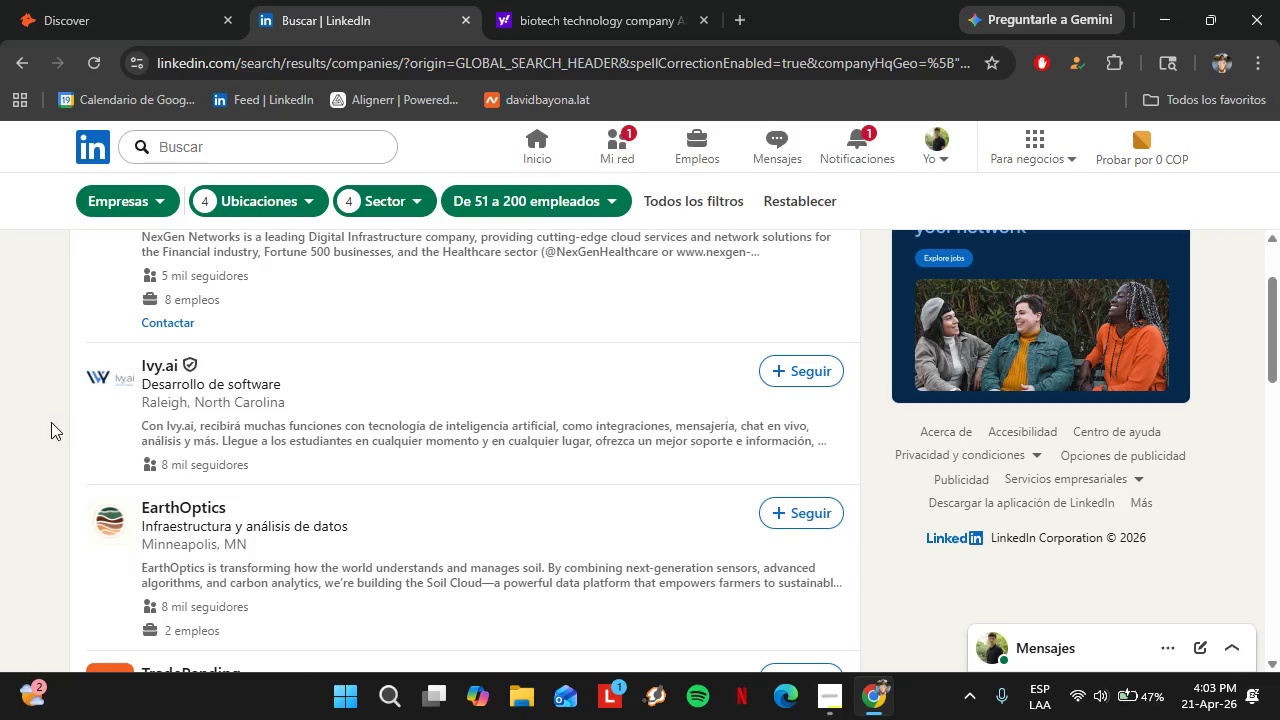 
left_click([151, 0])
 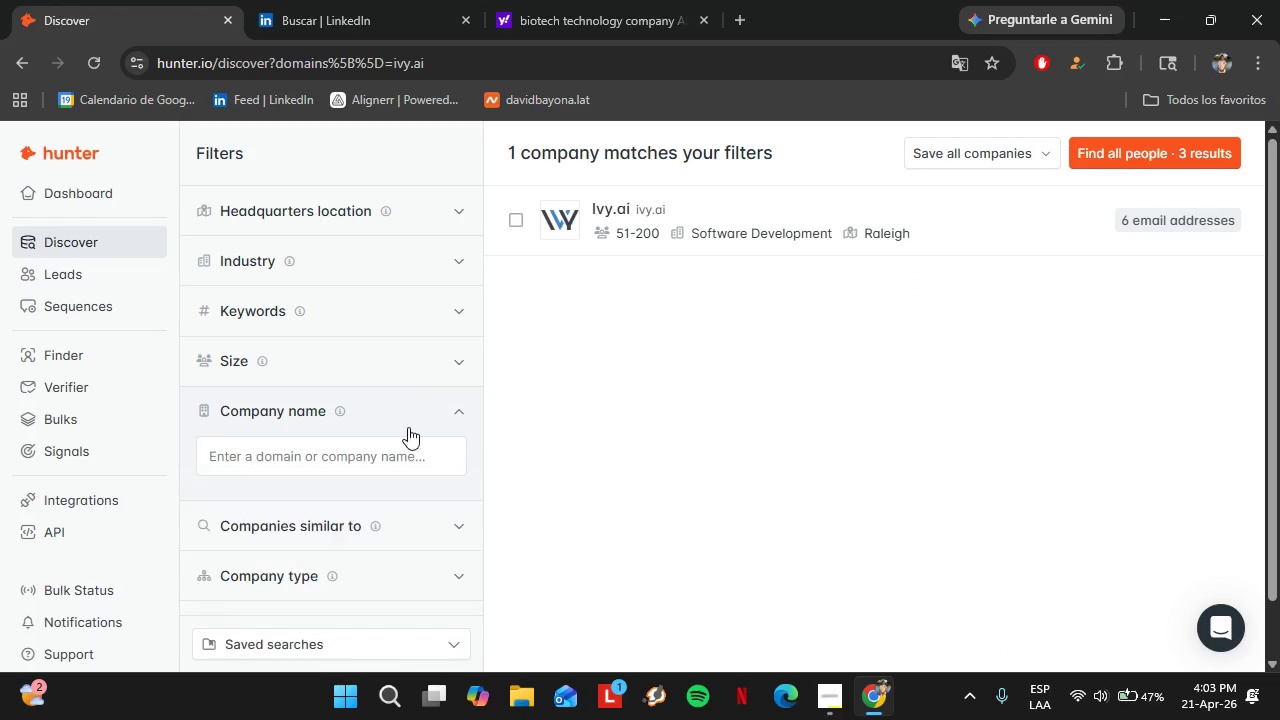 
double_click([342, 464])
 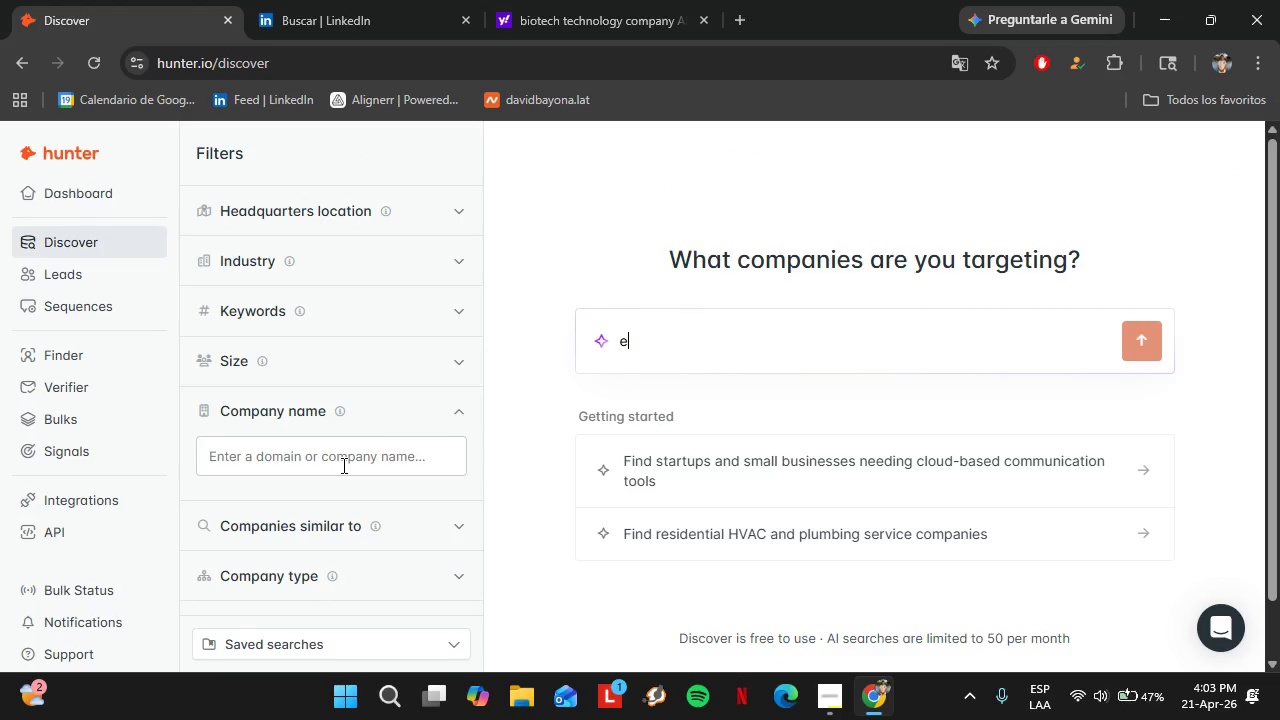 
type(earthearthoptic)
 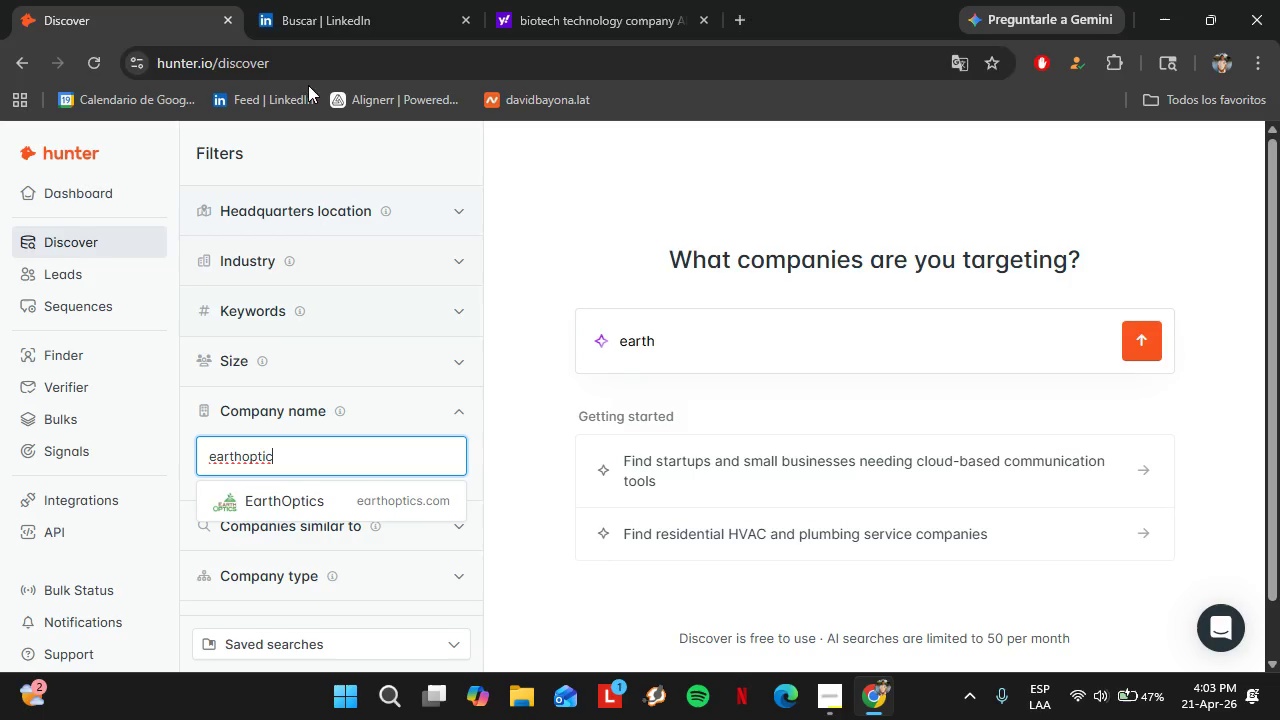 
left_click([321, 0])
 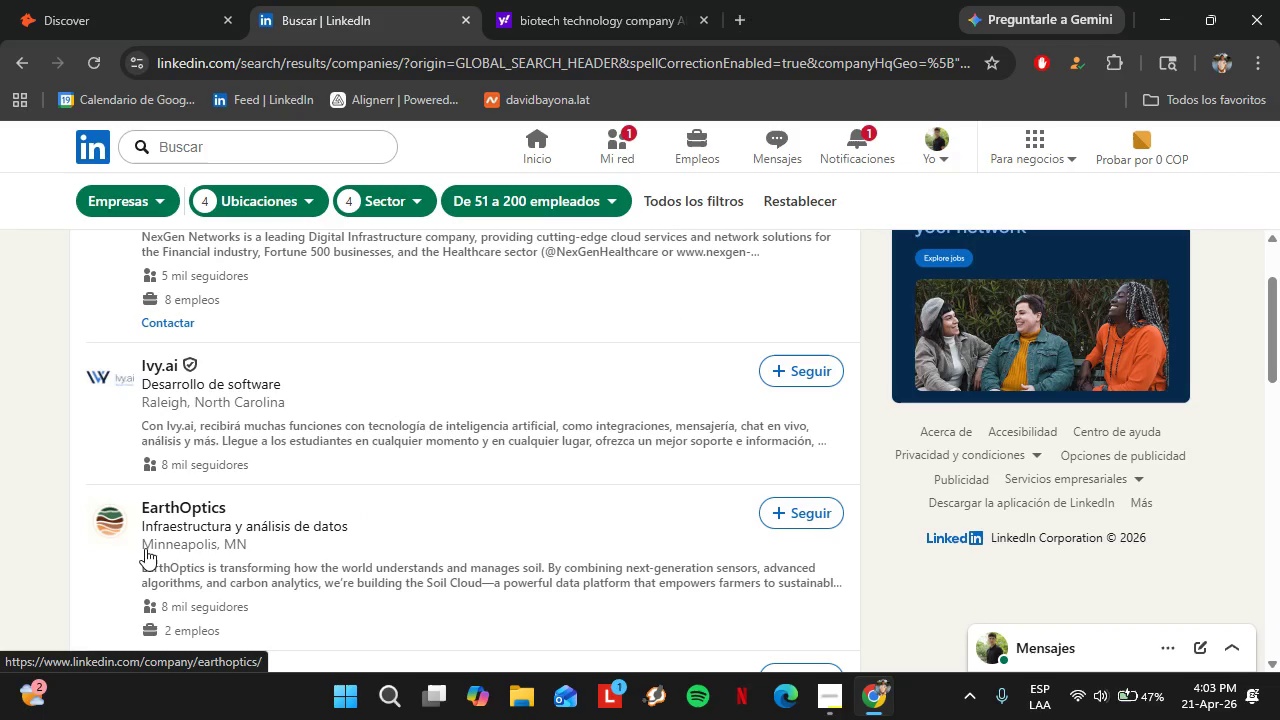 
scroll: coordinate [145, 548], scroll_direction: down, amount: 2.0
 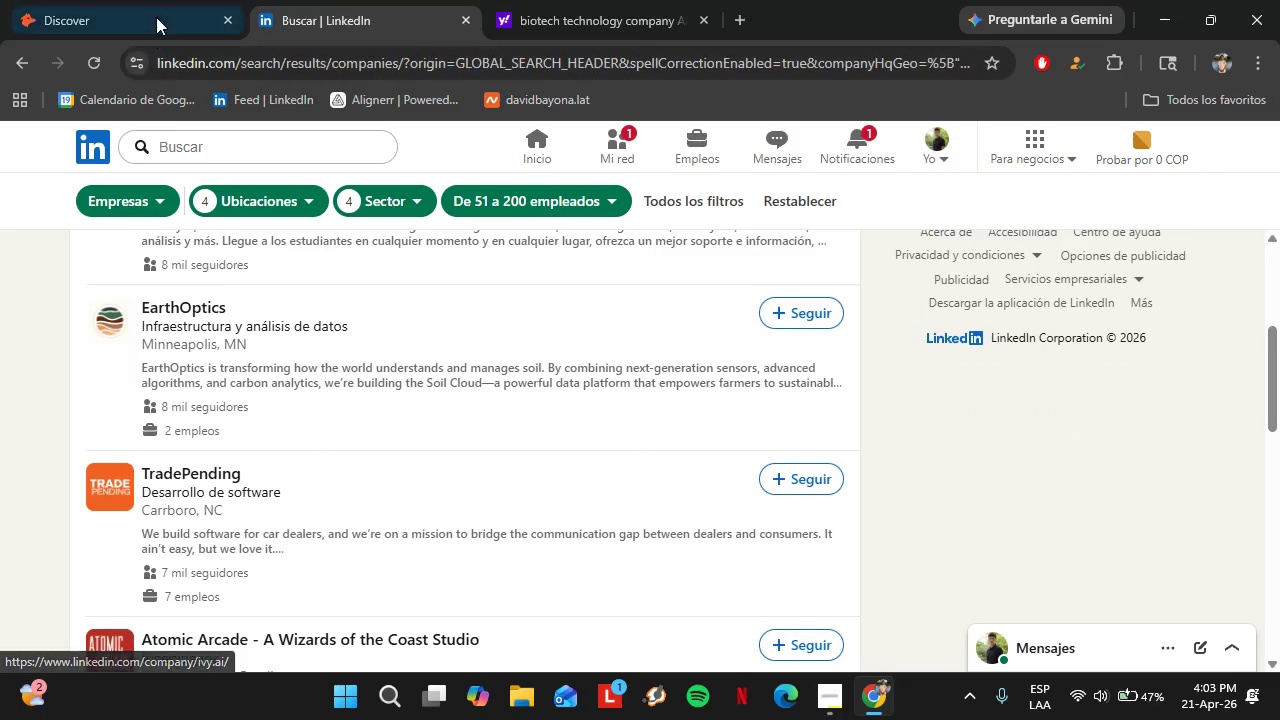 
left_click([155, 3])
 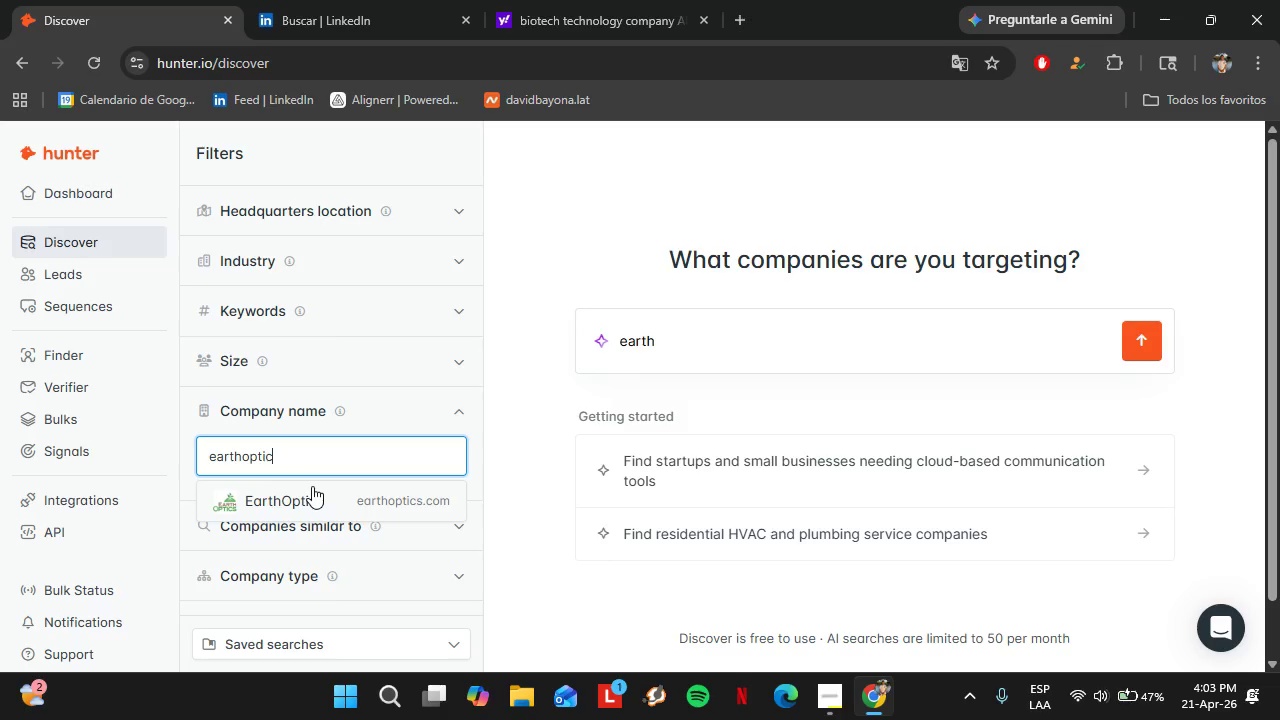 
key(S)
 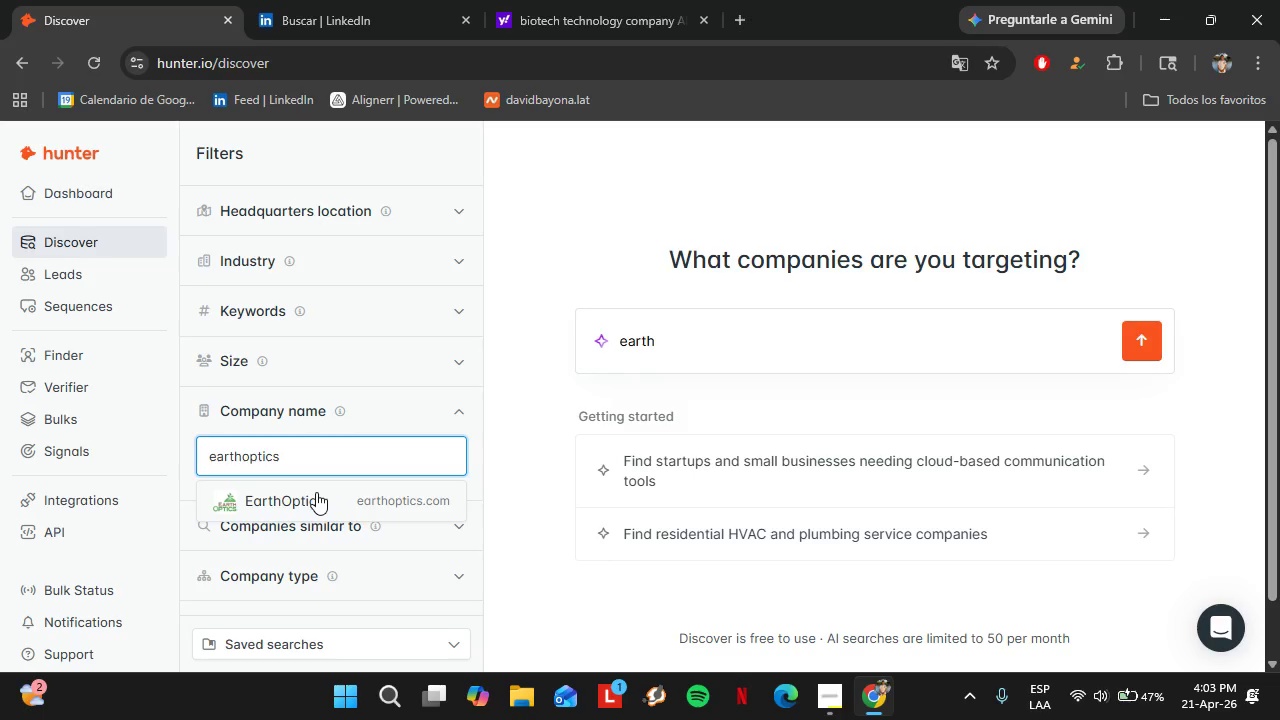 
left_click([314, 490])
 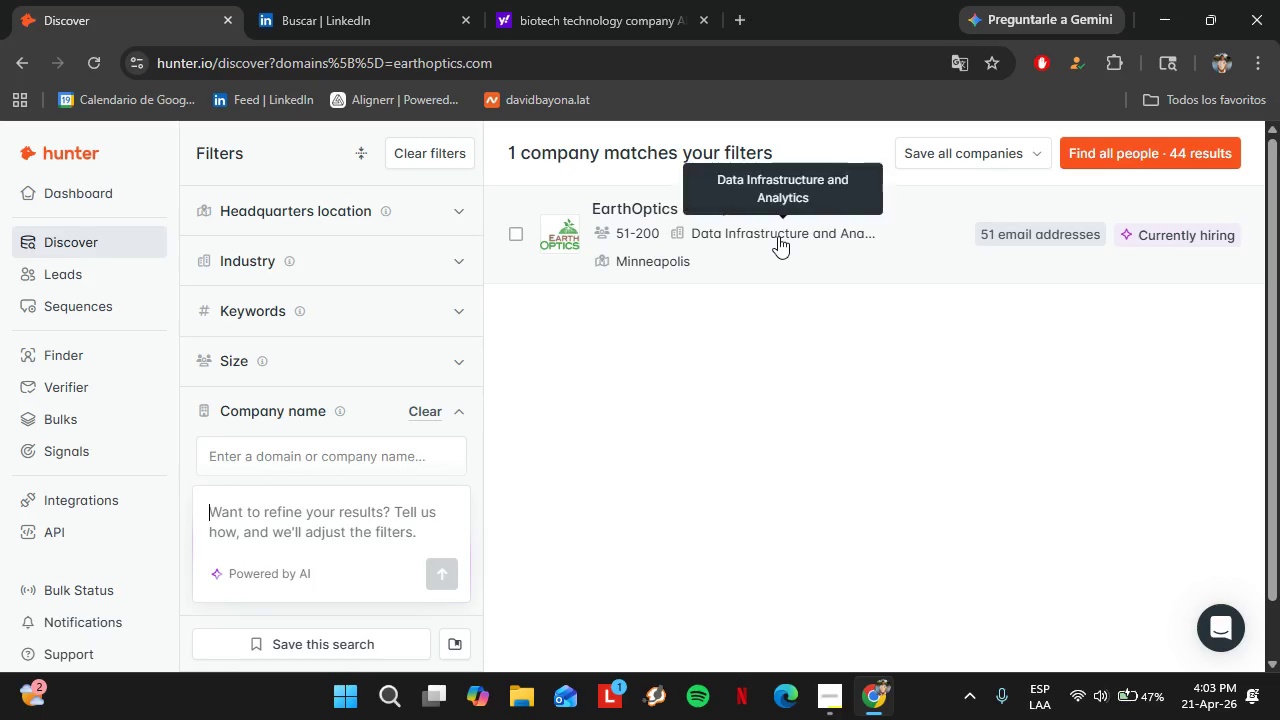 
left_click([778, 245])
 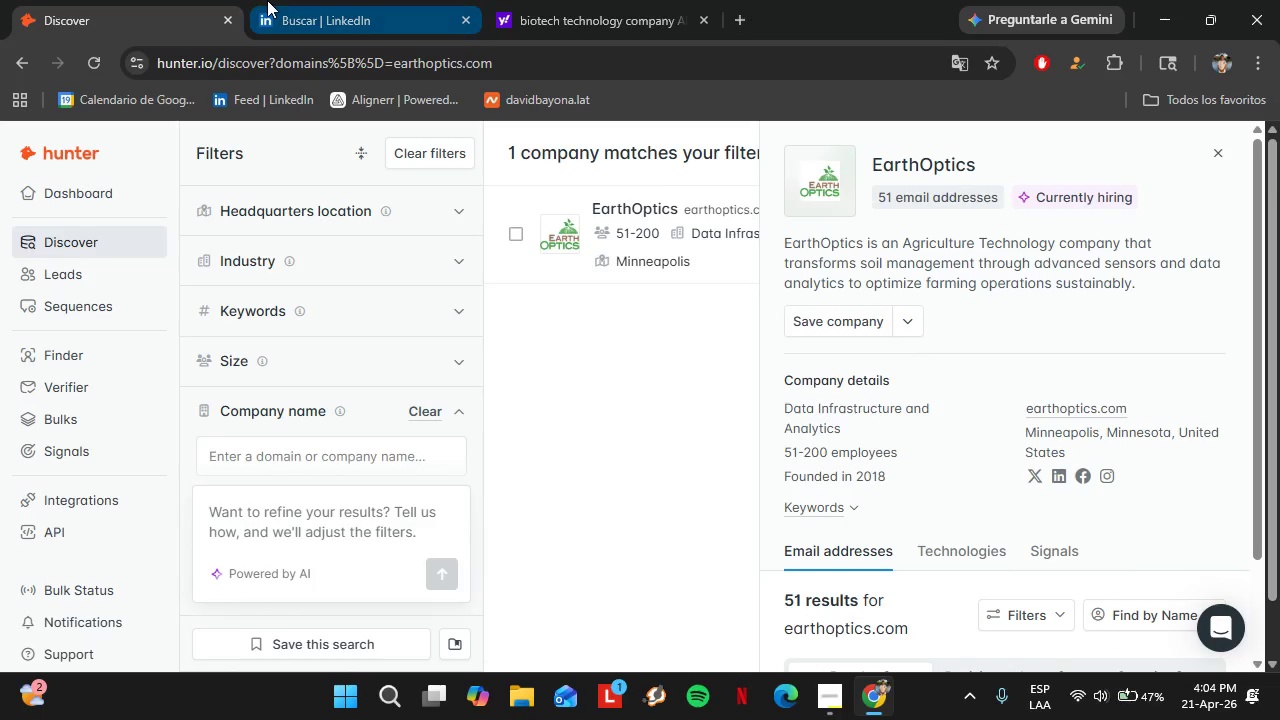 
mouse_move([315, 25])
 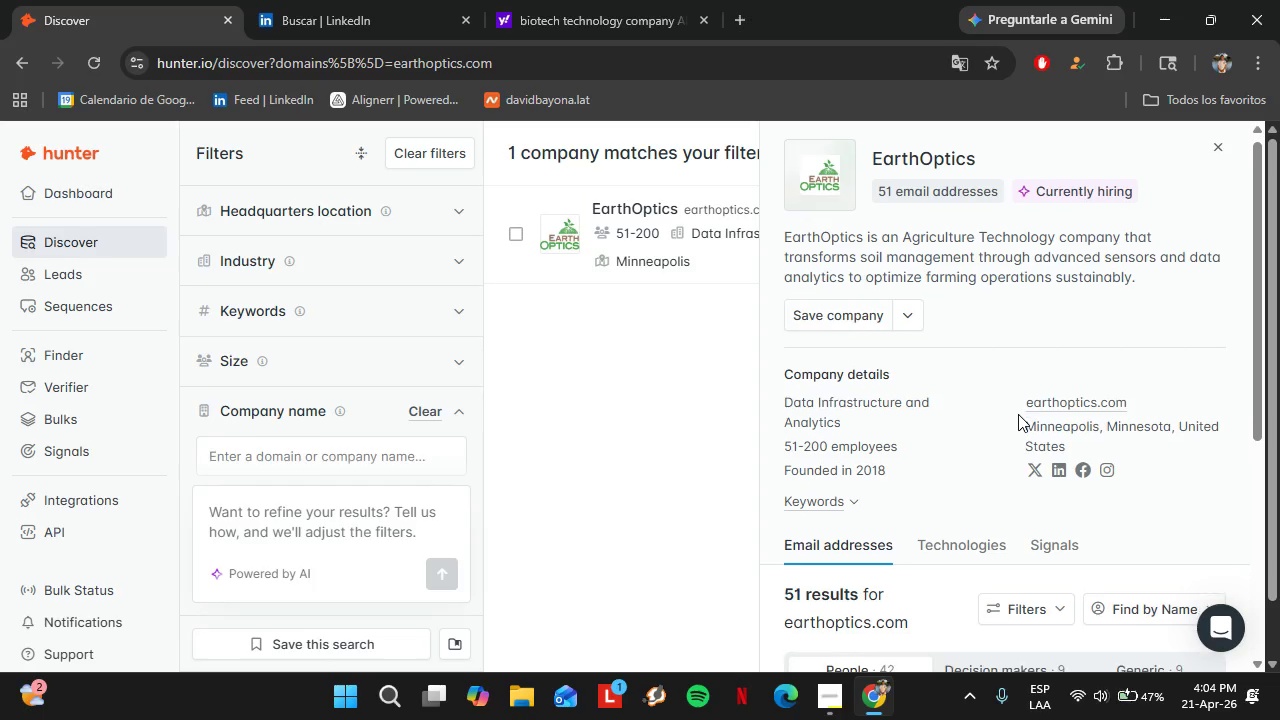 
scroll: coordinate [973, 422], scroll_direction: down, amount: 9.0
 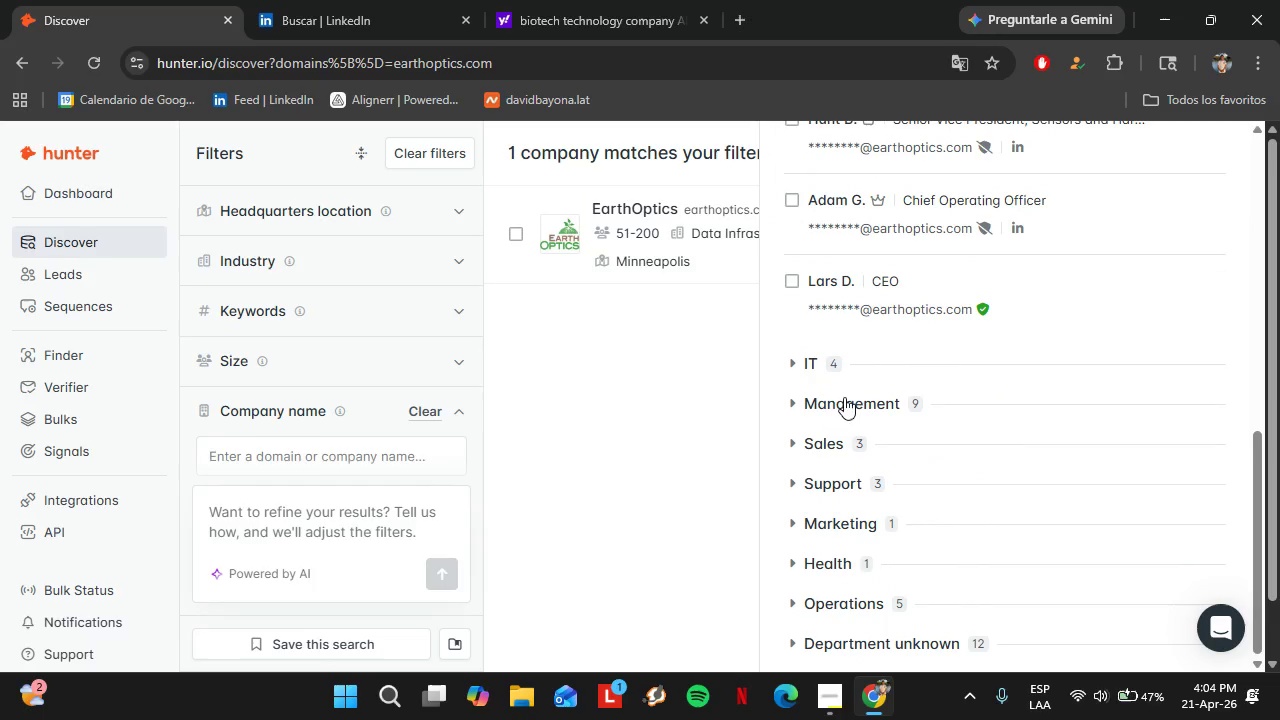 
left_click([846, 399])
 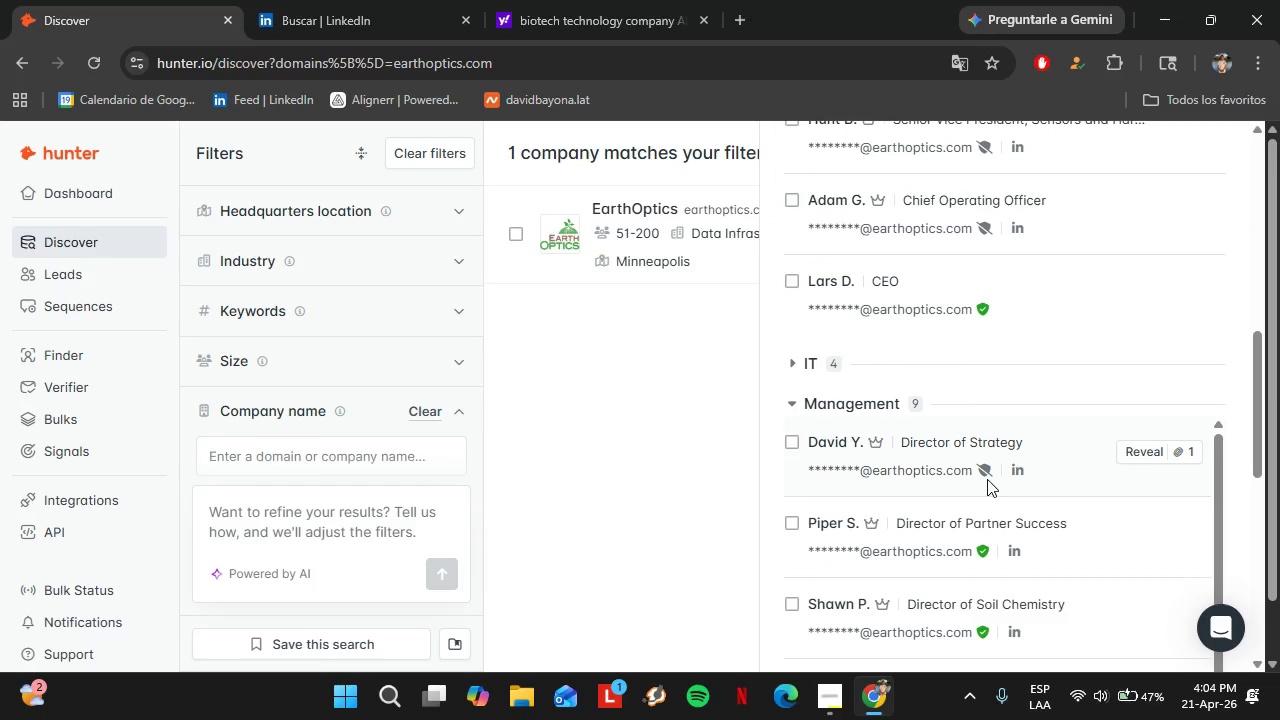 
scroll: coordinate [862, 516], scroll_direction: down, amount: 8.0
 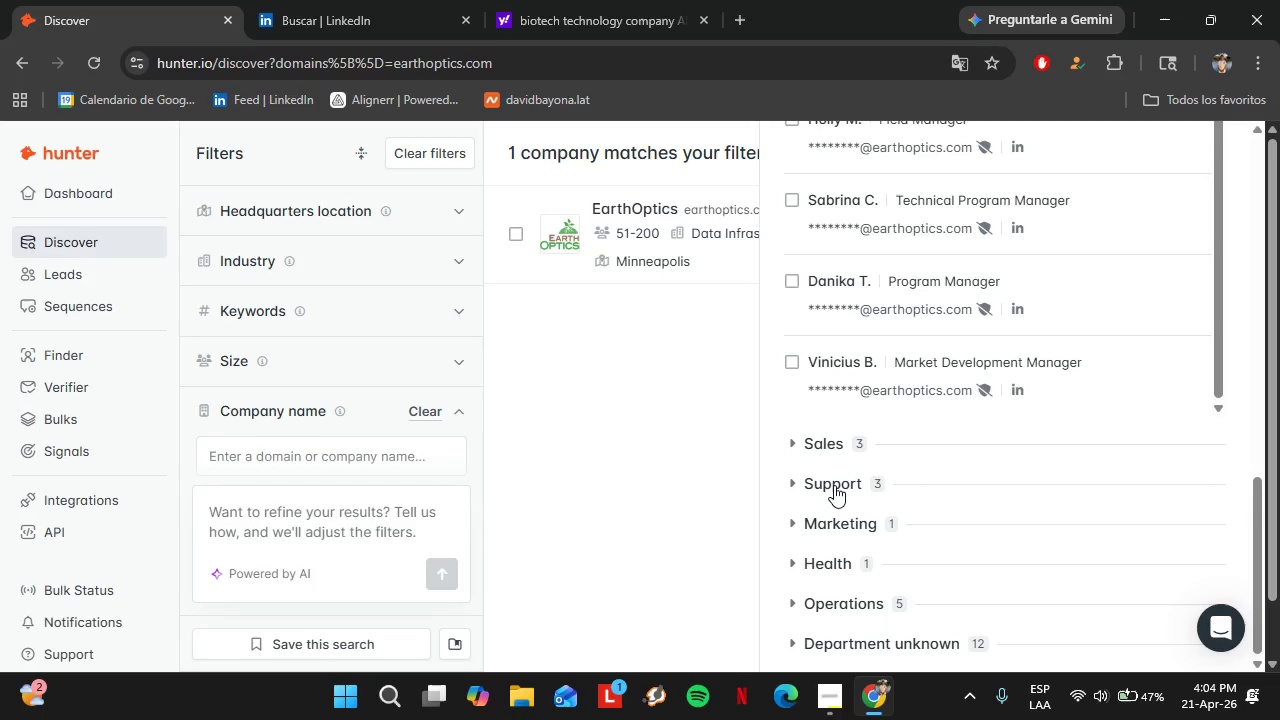 
left_click([834, 485])
 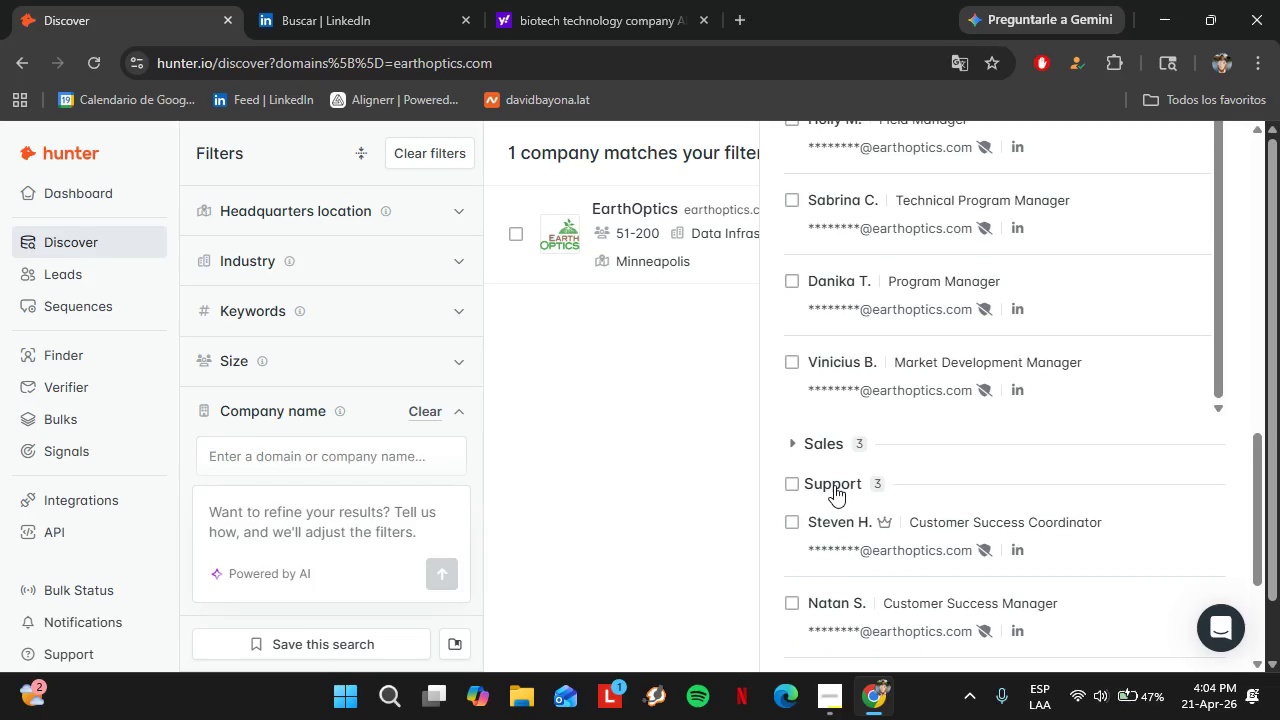 
scroll: coordinate [834, 485], scroll_direction: down, amount: 6.0
 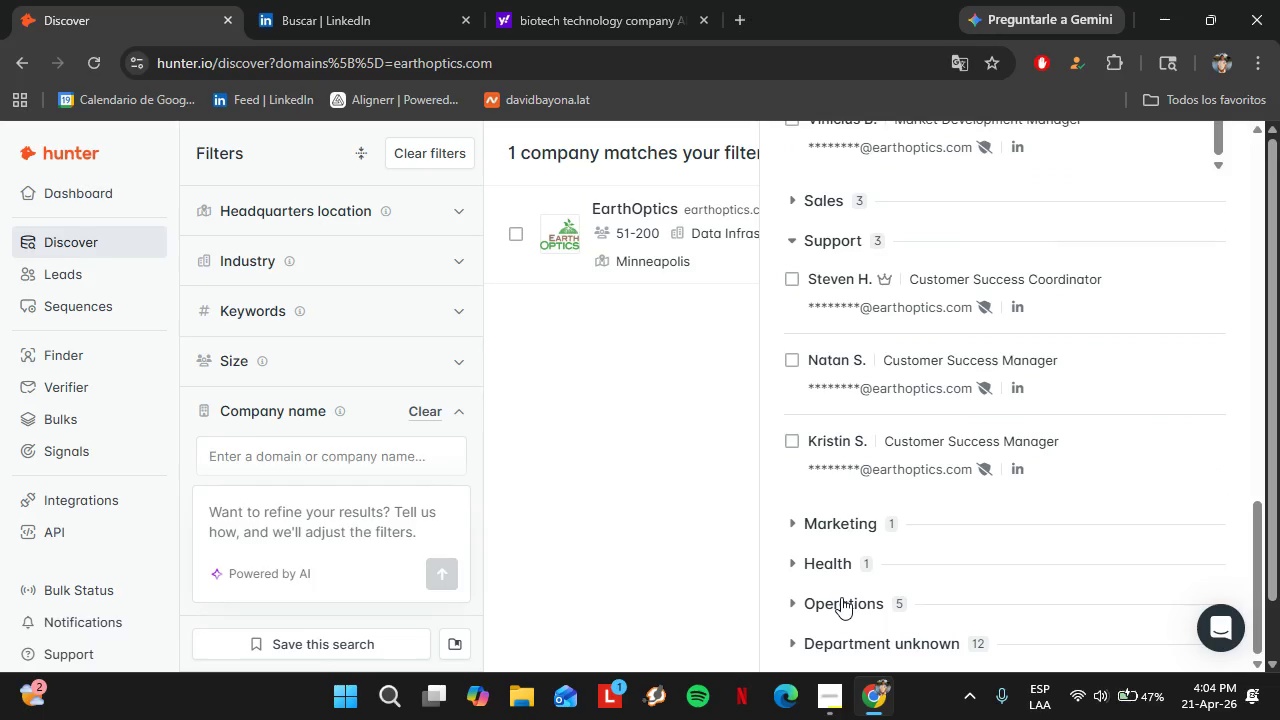 
left_click([841, 597])
 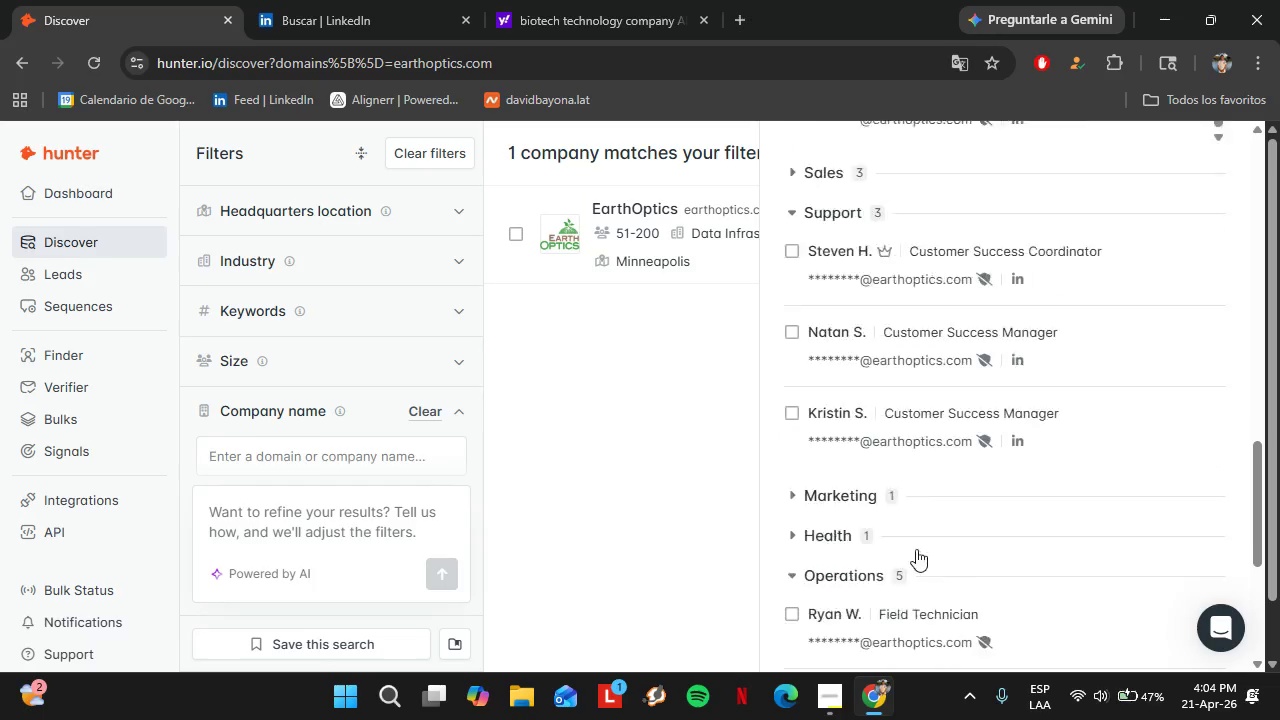 
scroll: coordinate [916, 549], scroll_direction: down, amount: 4.0
 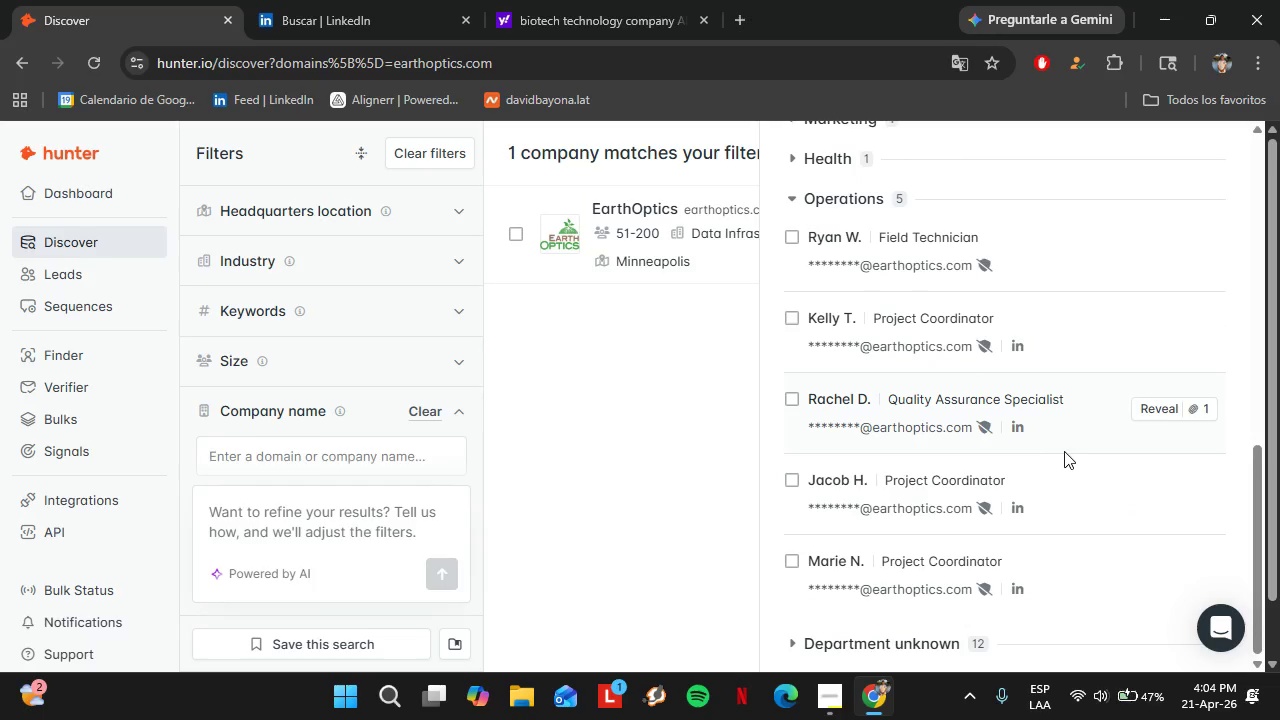 
scroll: coordinate [1065, 451], scroll_direction: up, amount: 15.0
 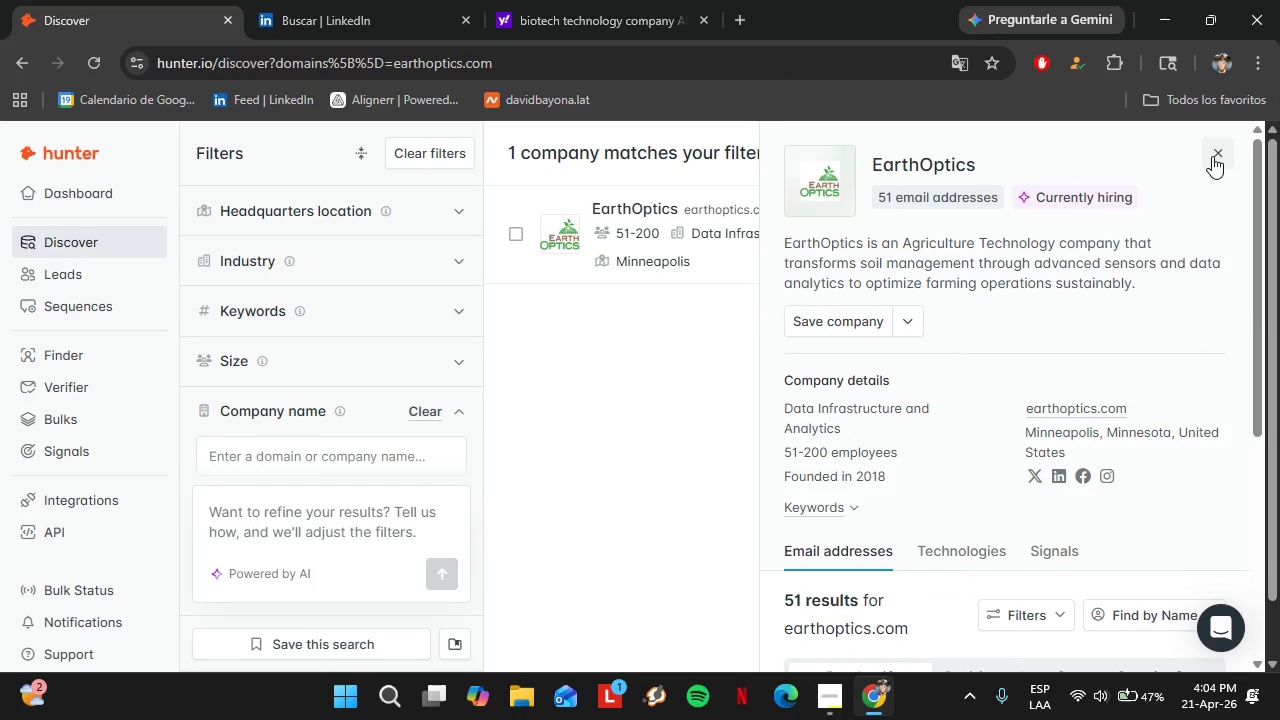 
left_click([1212, 156])
 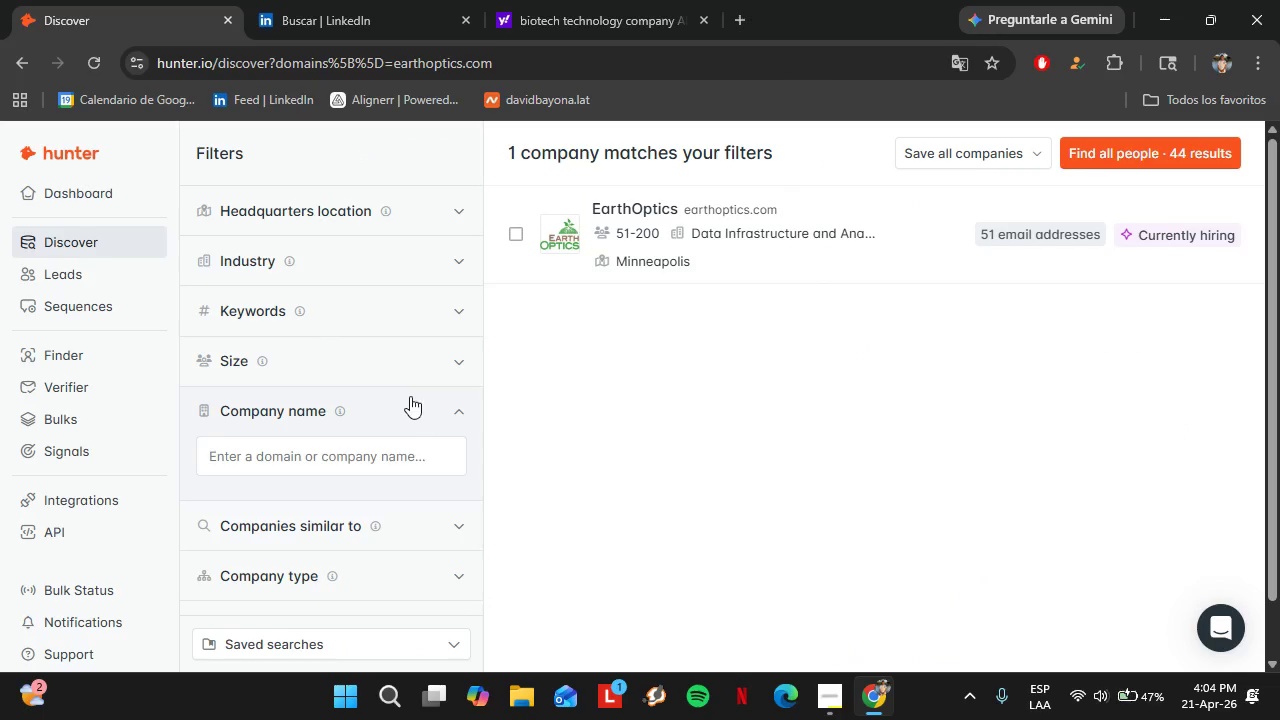 
left_click([403, 0])
 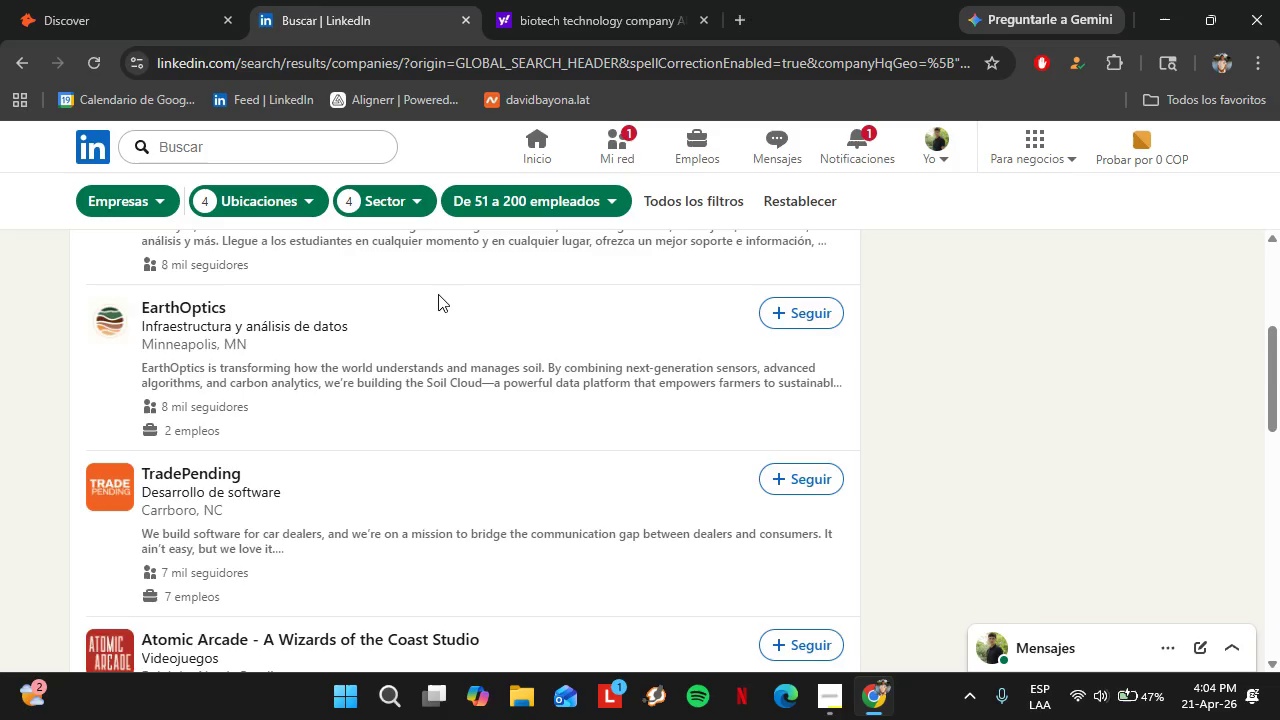 
scroll: coordinate [529, 518], scroll_direction: down, amount: 14.0
 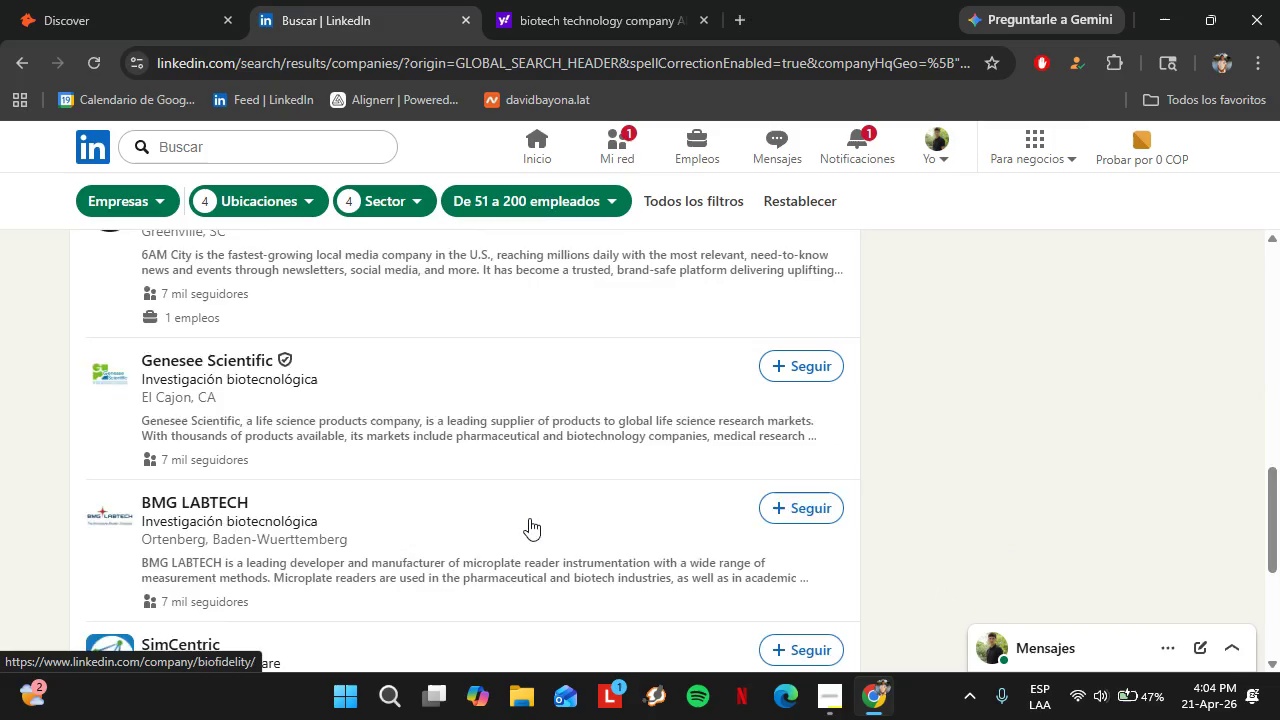 
scroll: coordinate [527, 518], scroll_direction: up, amount: 12.0
 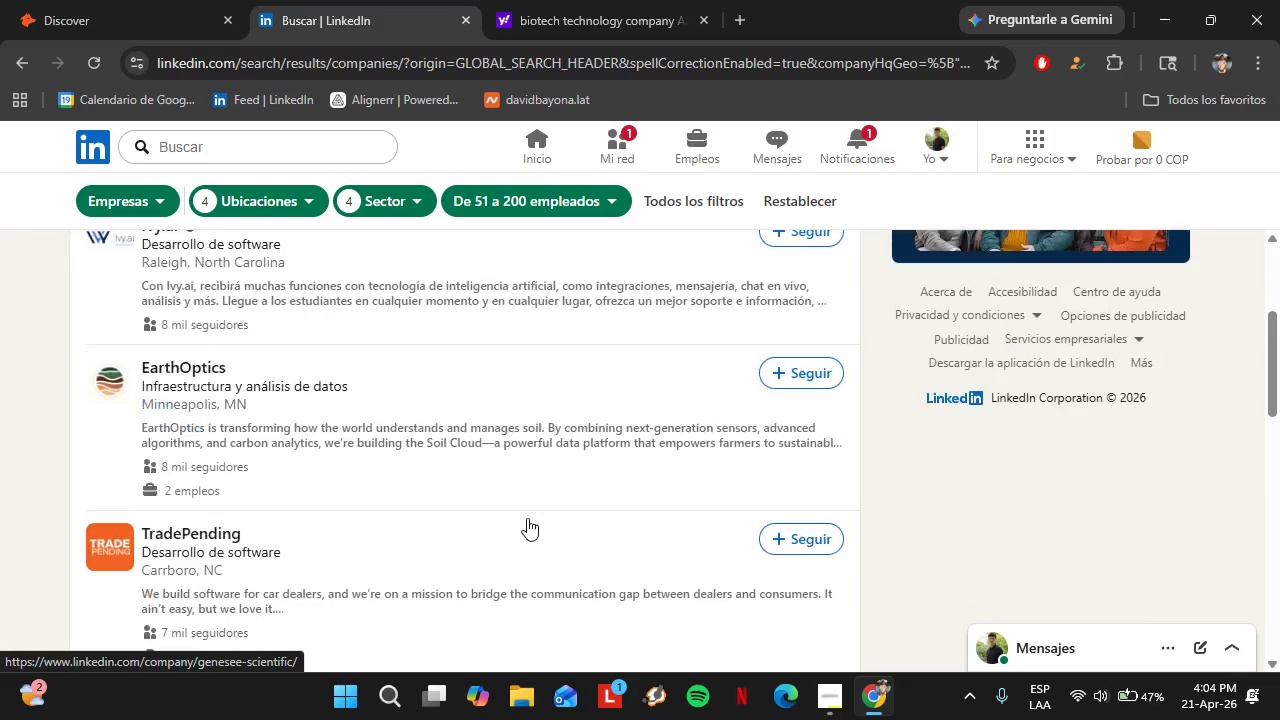 
scroll: coordinate [526, 518], scroll_direction: down, amount: 5.0
 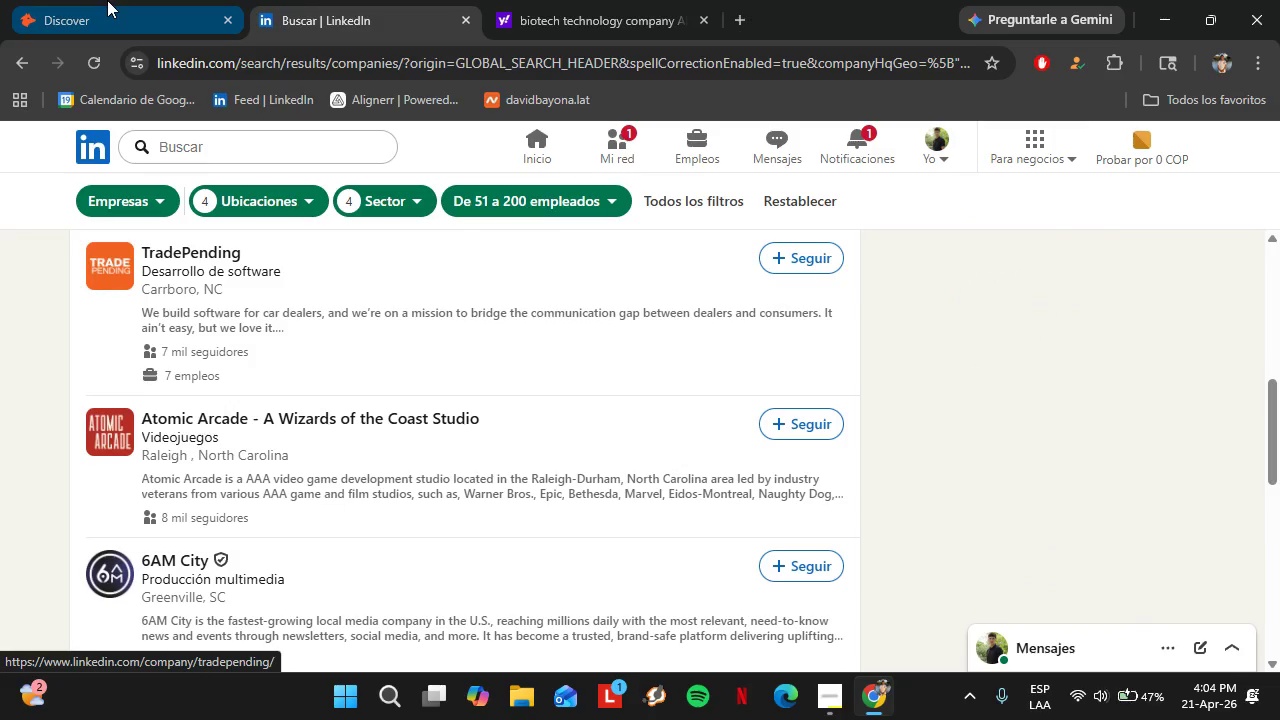 
left_click([107, 0])
 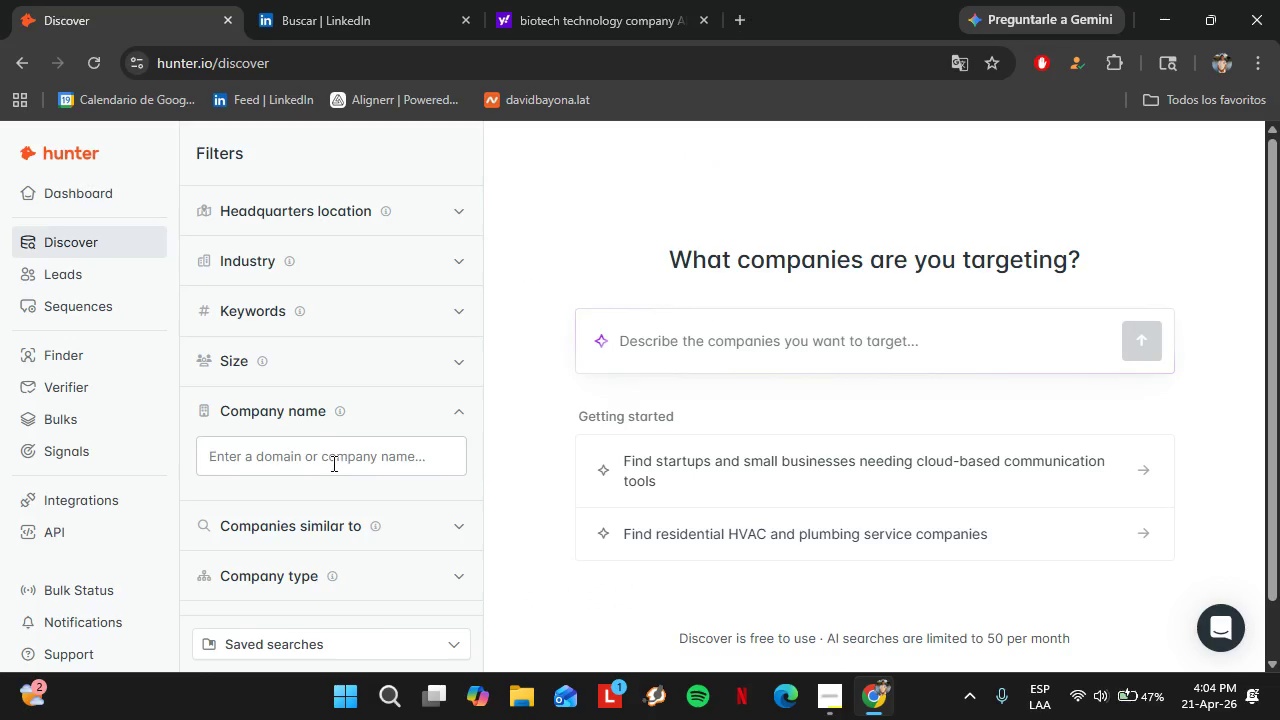 
left_click([332, 462])
 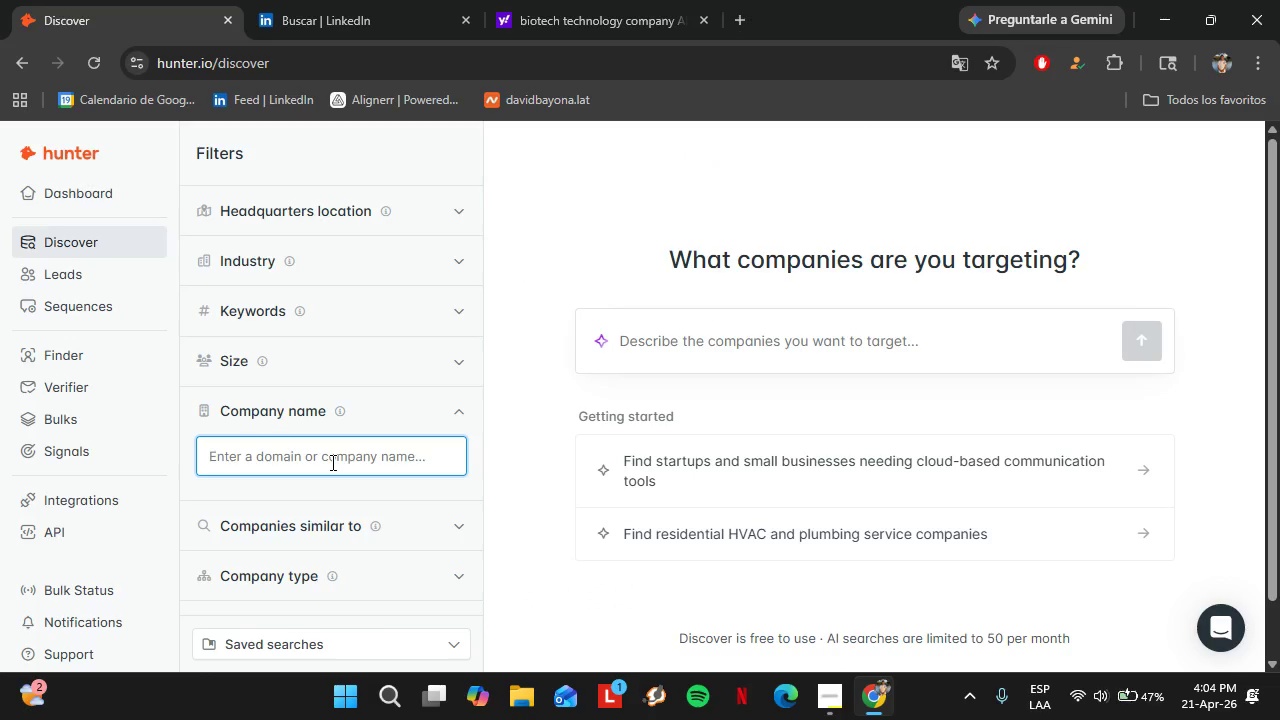 
type(tradepending)
 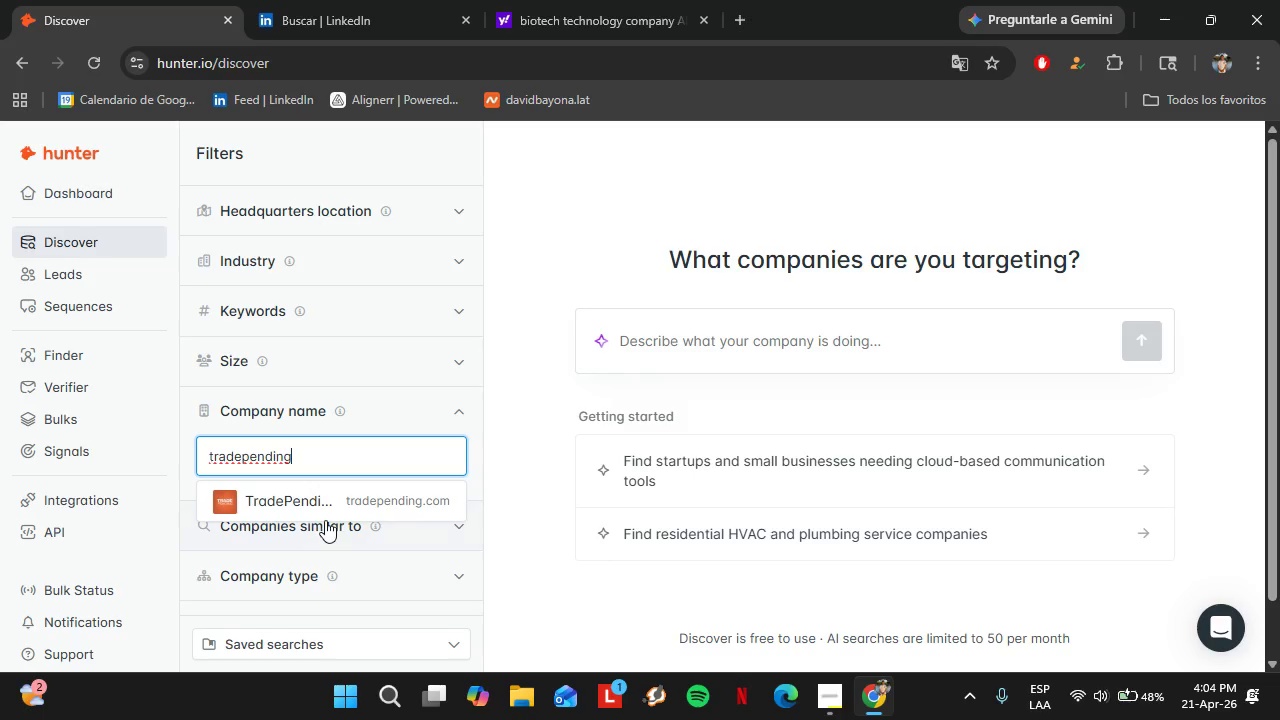 
left_click([310, 507])
 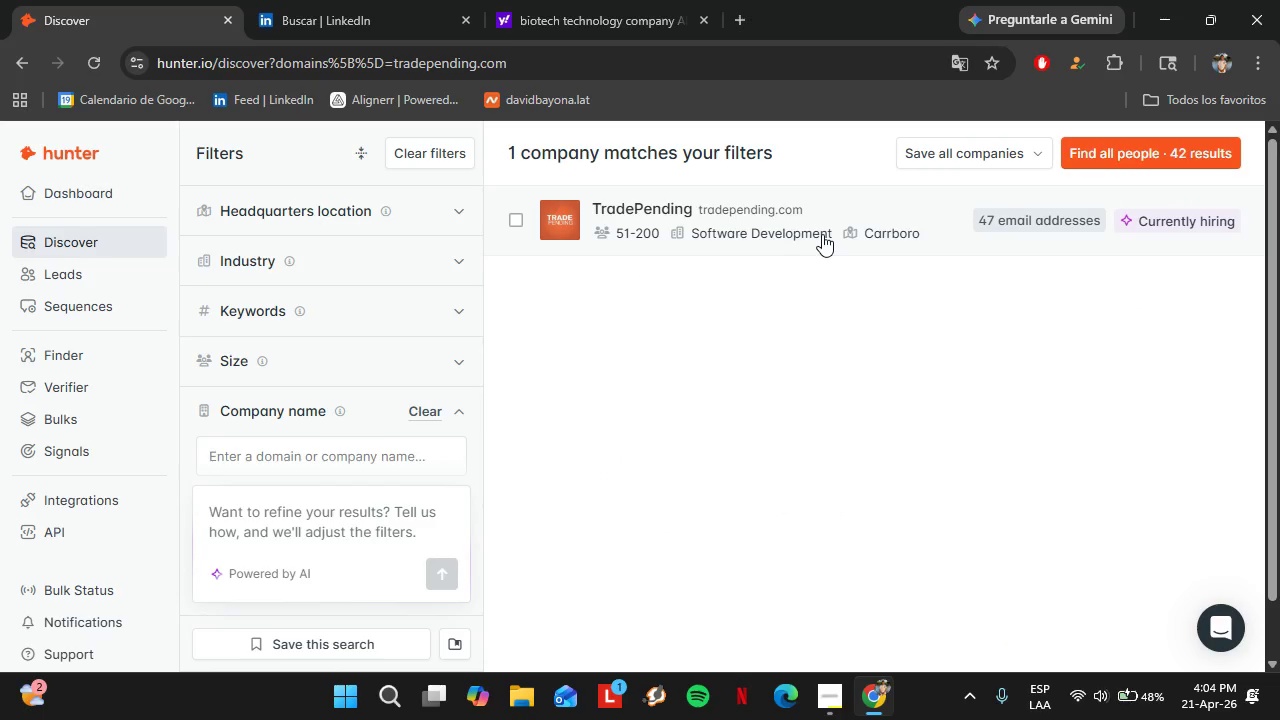 
left_click([832, 202])
 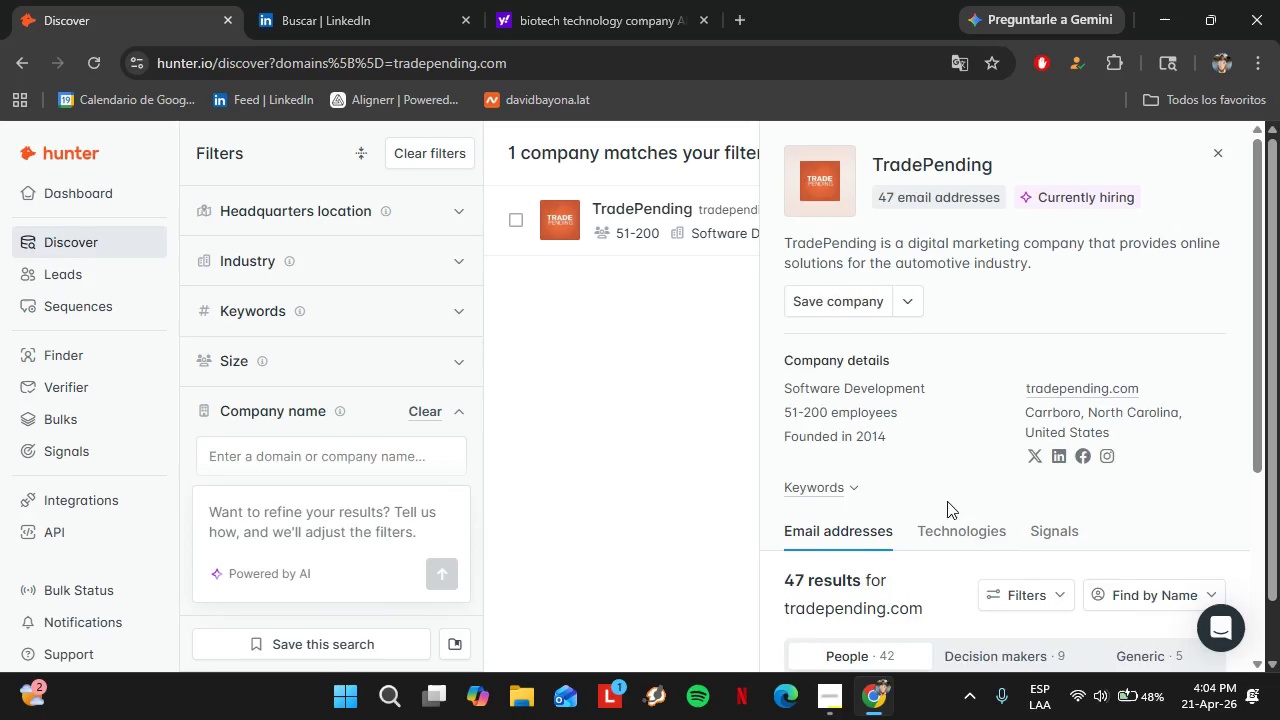 
scroll: coordinate [846, 538], scroll_direction: down, amount: 9.0
 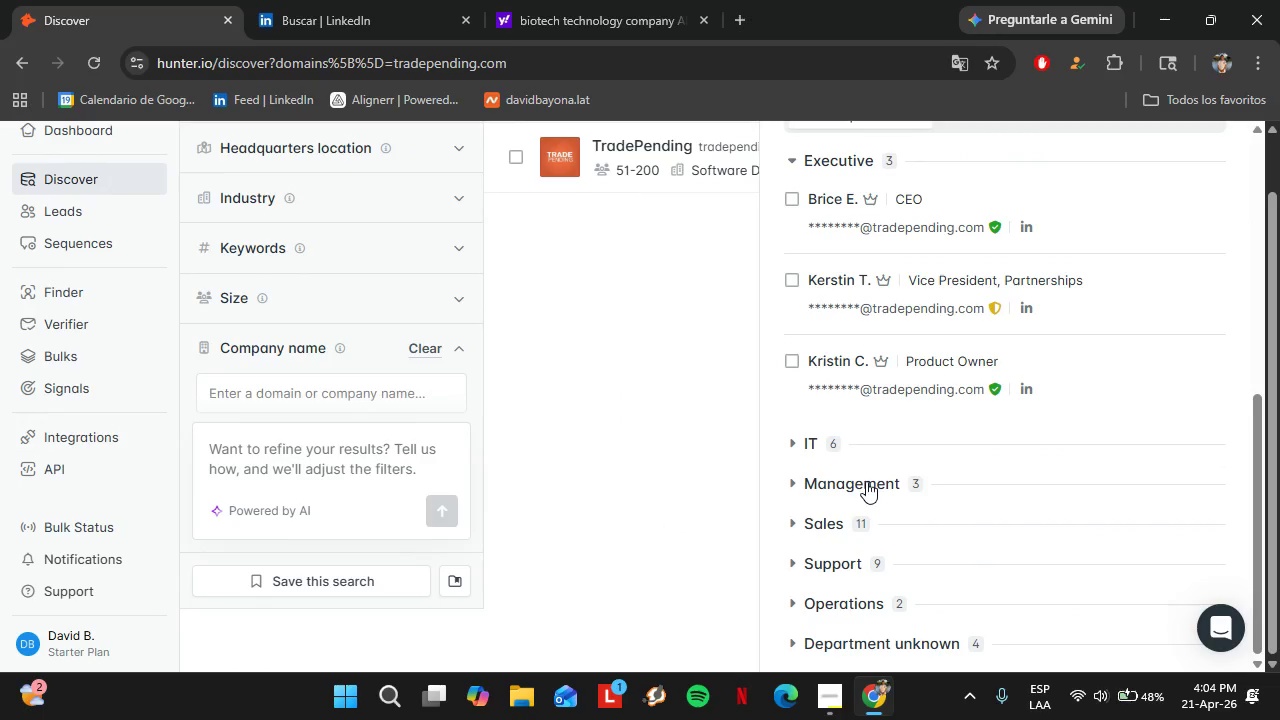 
left_click([866, 481])
 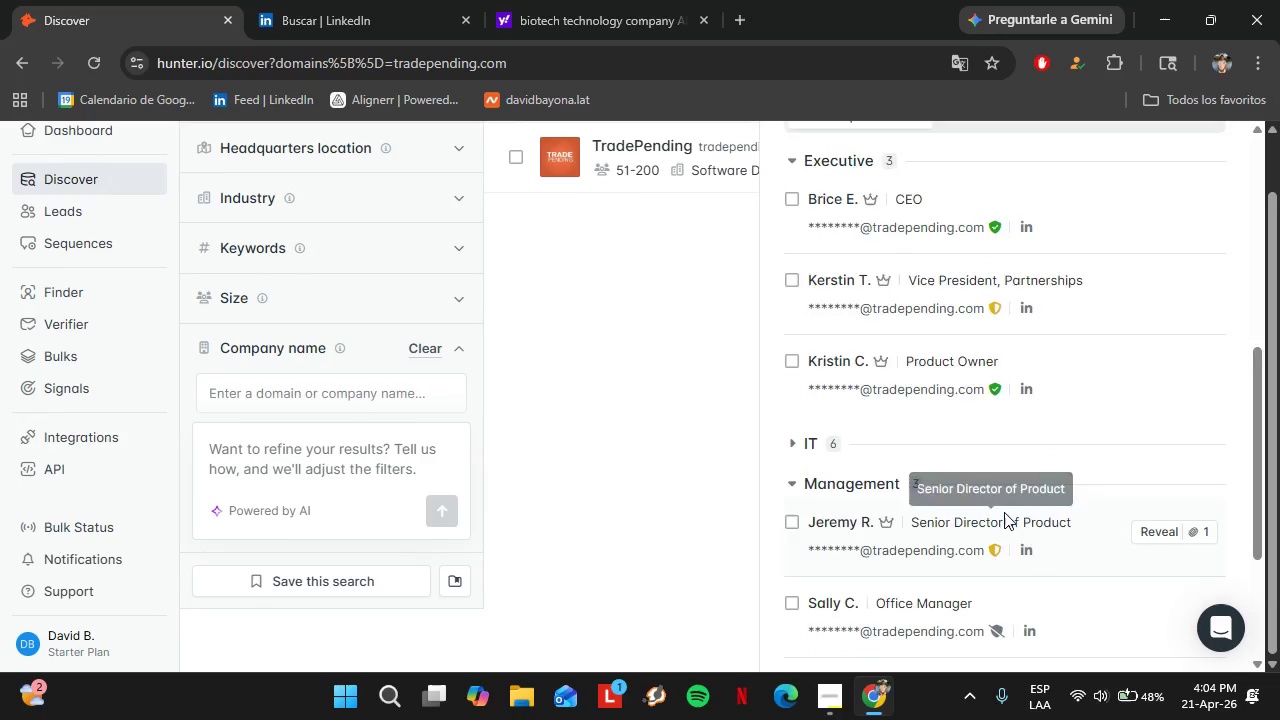 
scroll: coordinate [983, 555], scroll_direction: down, amount: 7.0
 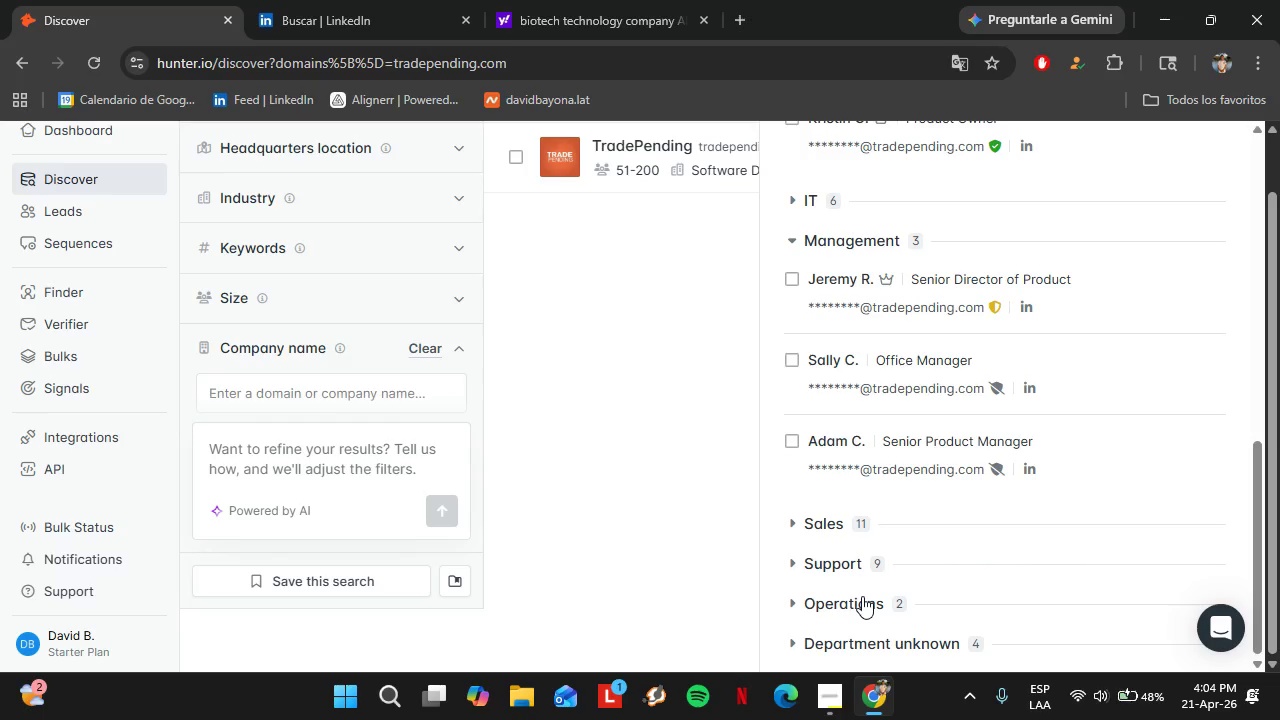 
left_click([862, 596])
 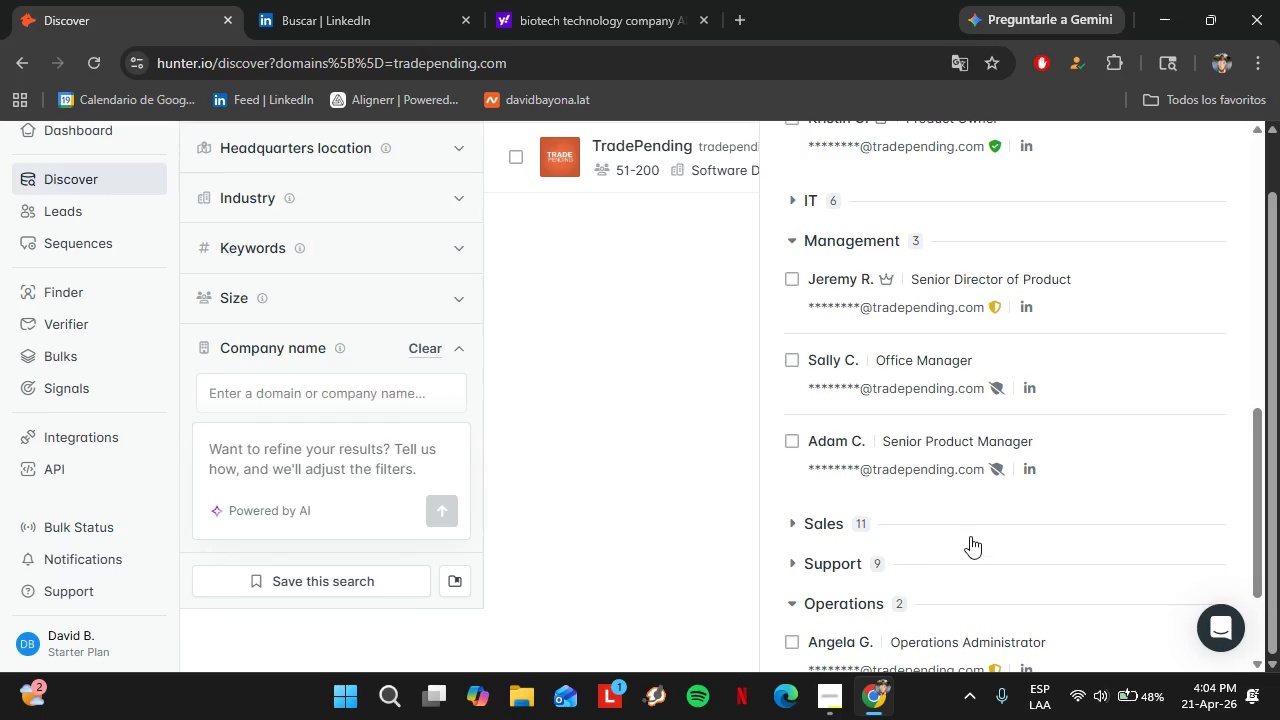 
scroll: coordinate [970, 536], scroll_direction: up, amount: 6.0
 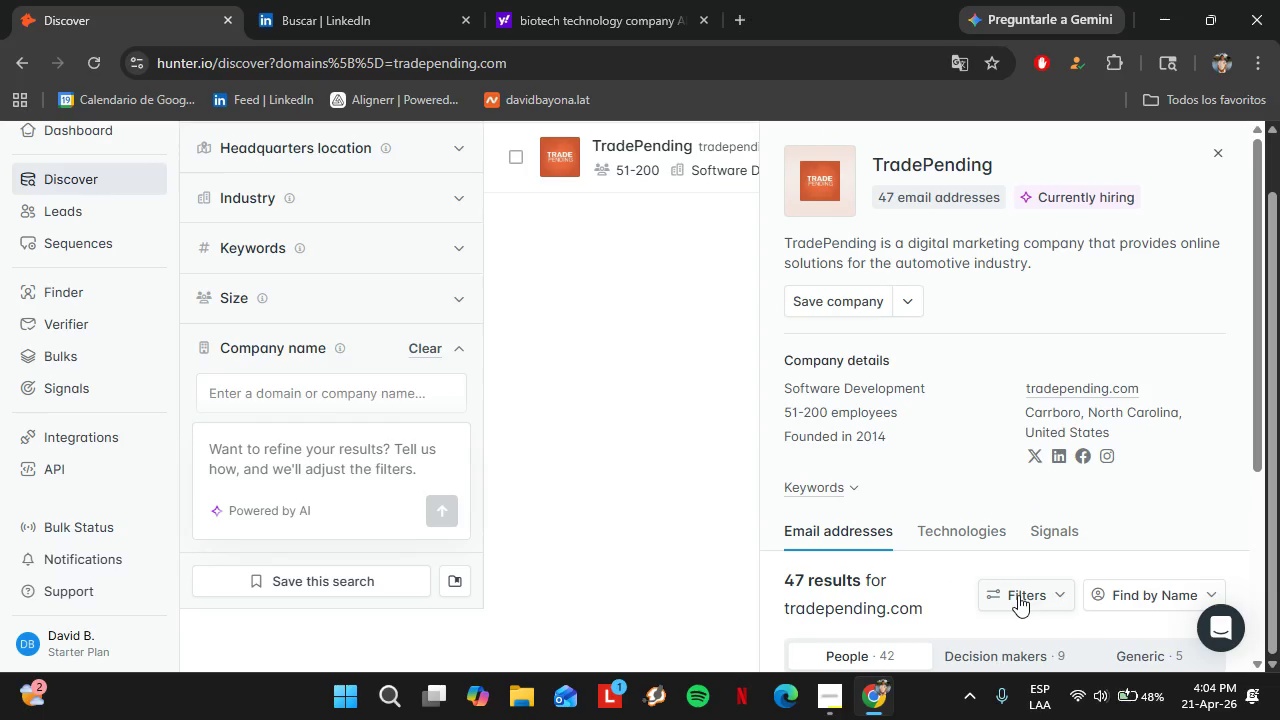 
left_click([1018, 595])
 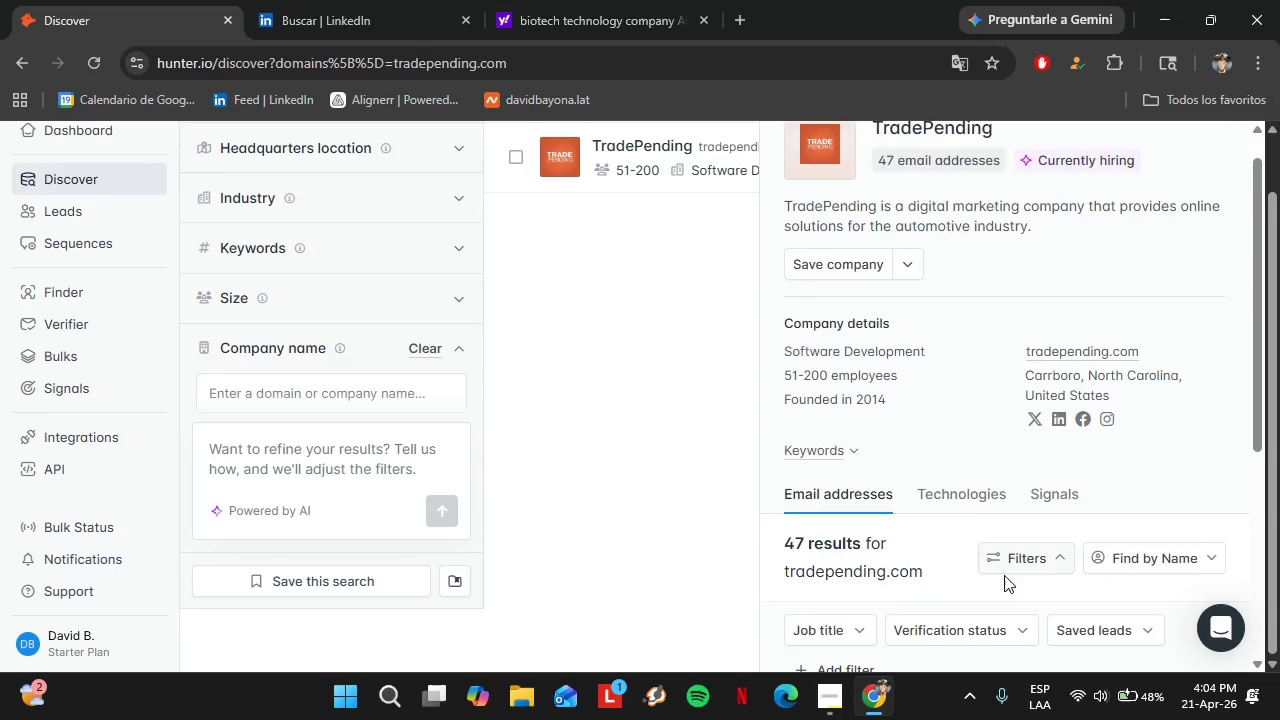 
scroll: coordinate [993, 571], scroll_direction: down, amount: 3.0
 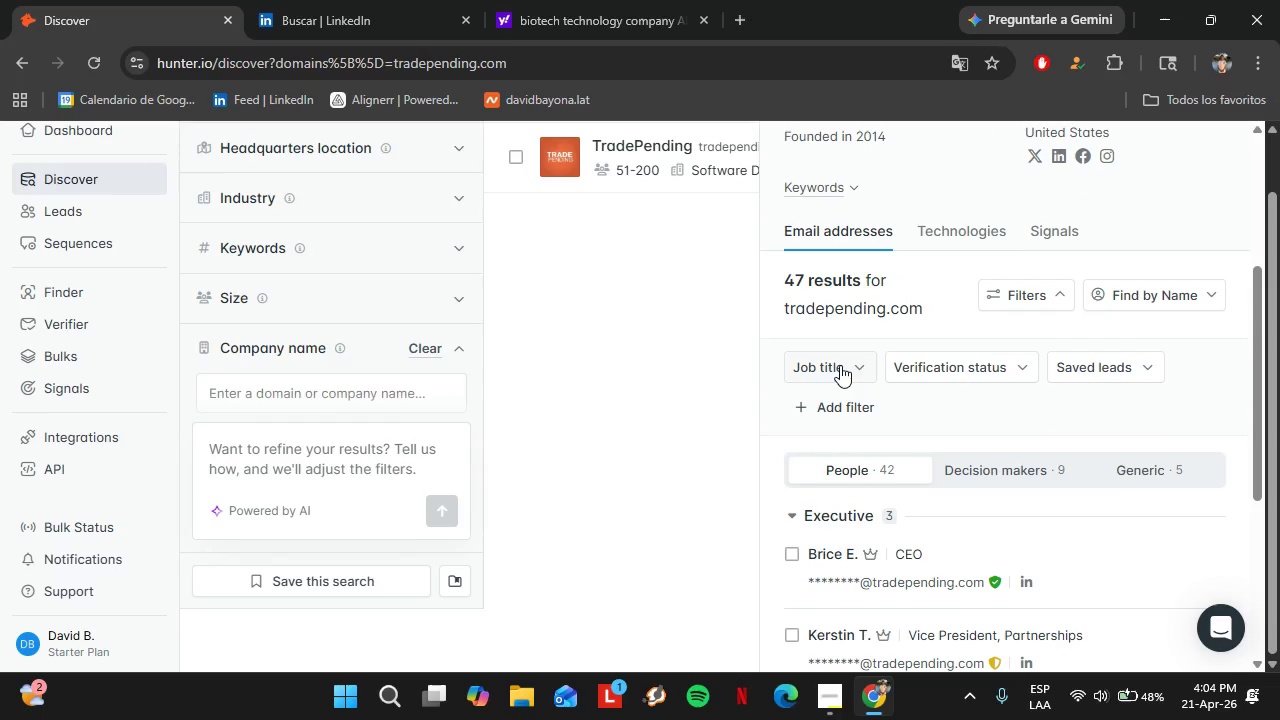 
left_click([840, 365])
 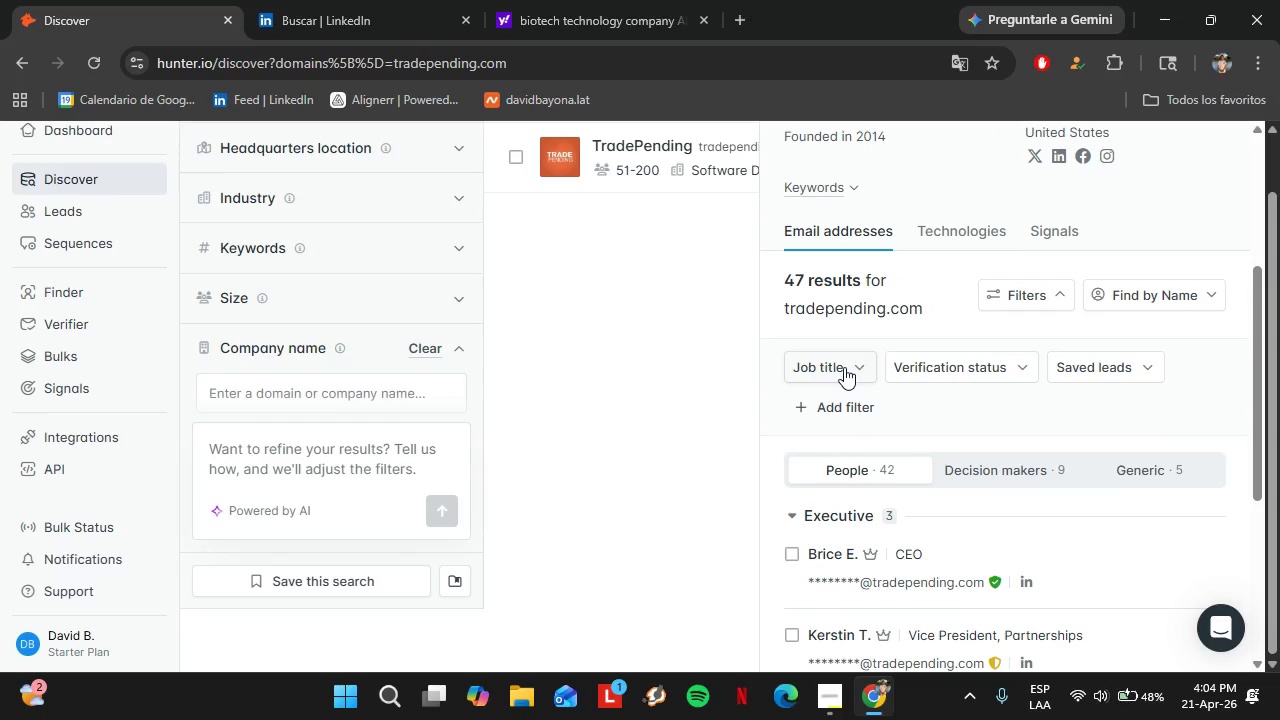 
left_click([849, 363])
 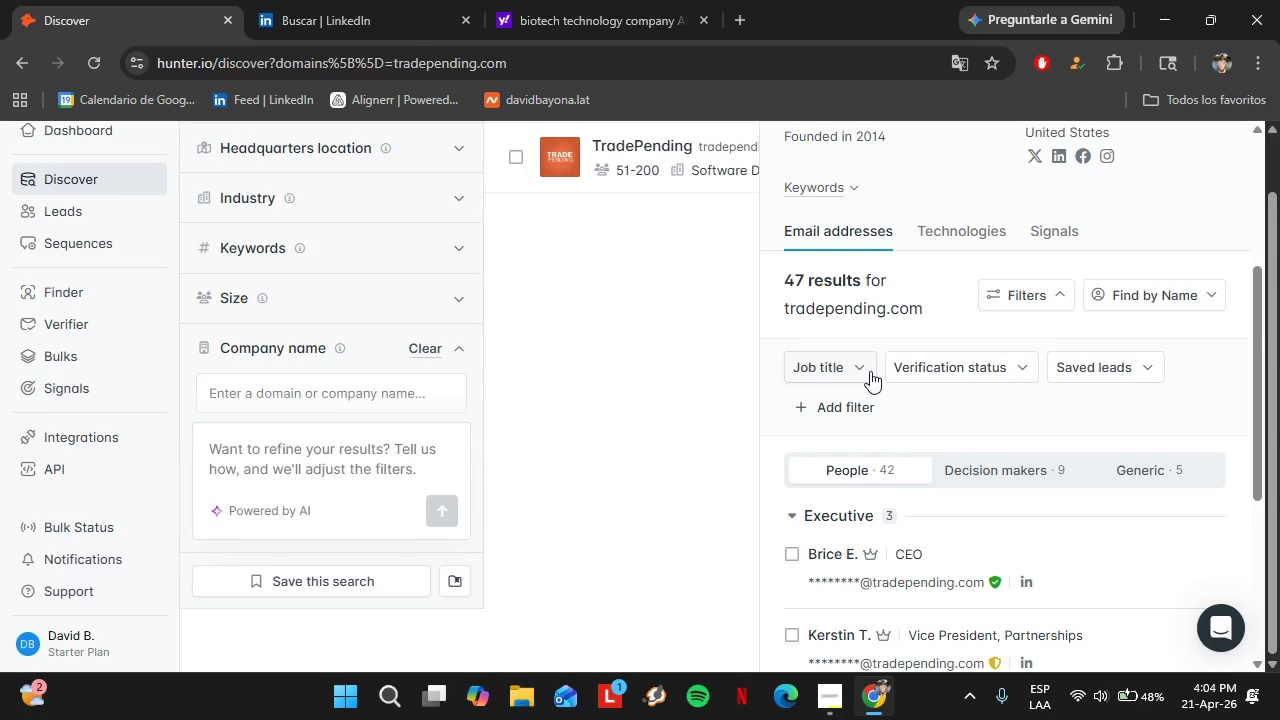 
wait(7.72)
 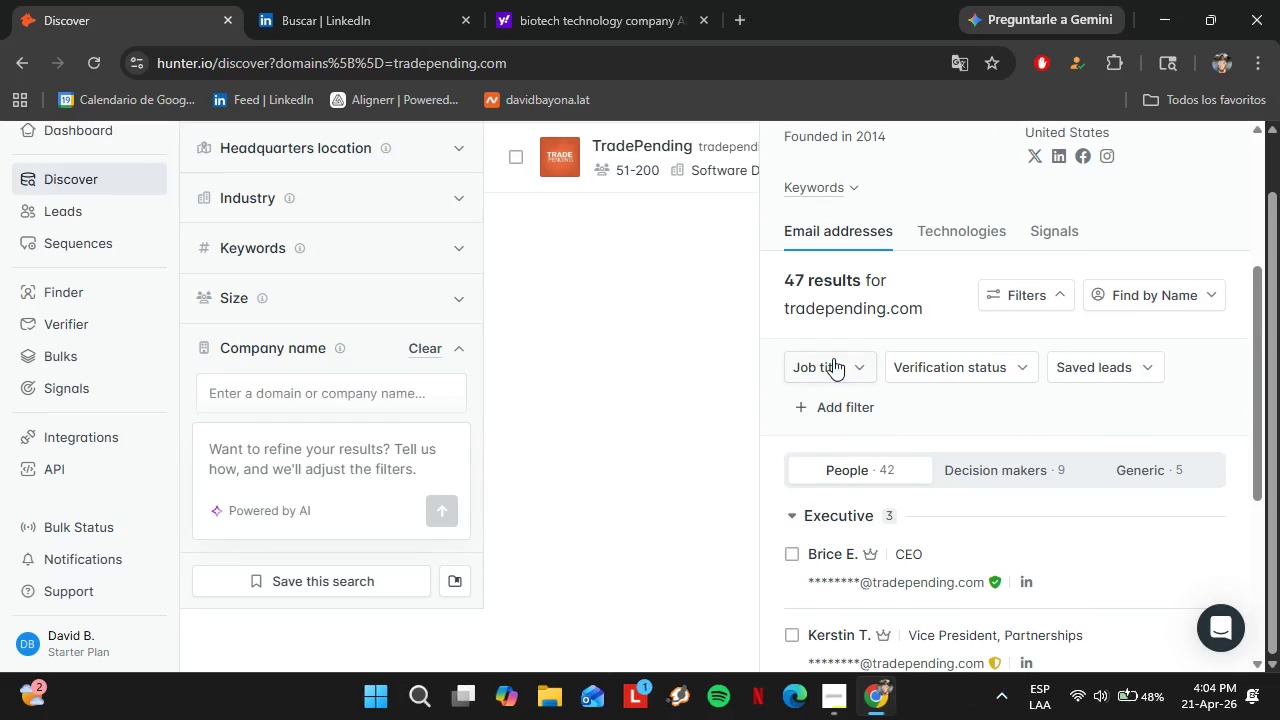 
left_click([853, 366])
 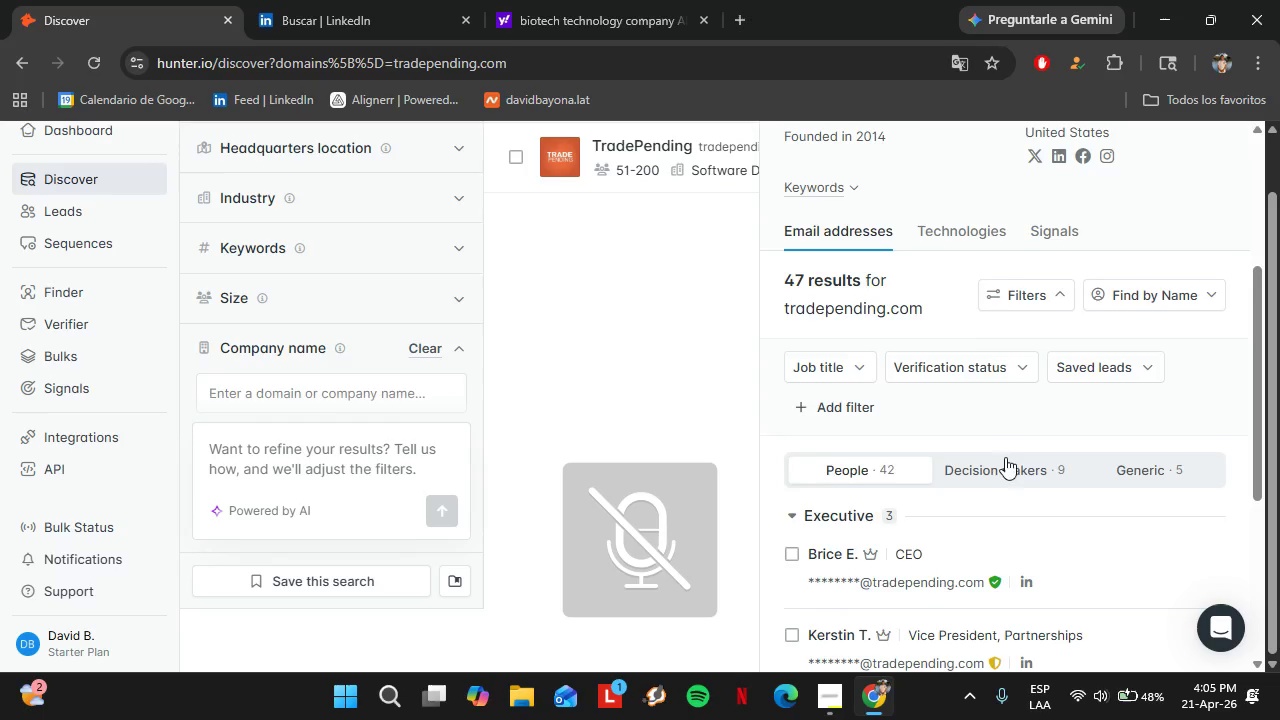 
scroll: coordinate [1003, 516], scroll_direction: up, amount: 1.0
 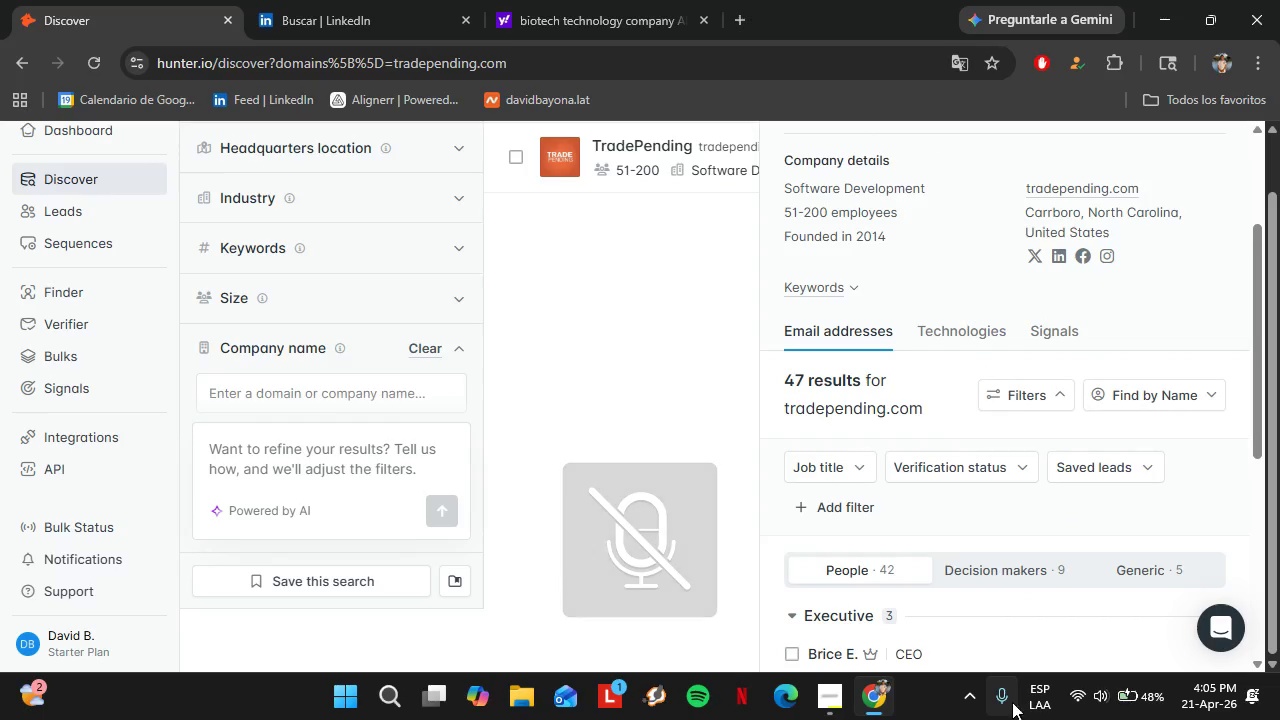 
mouse_move([1009, 696])
 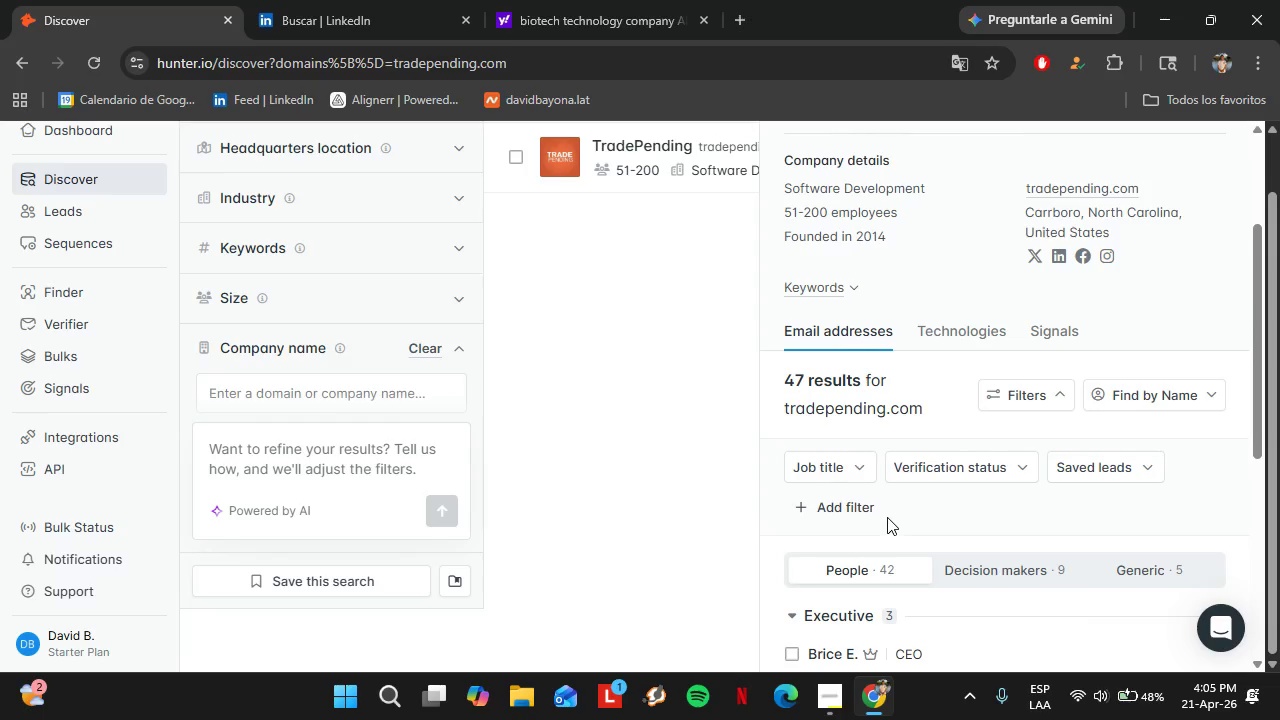 
scroll: coordinate [887, 517], scroll_direction: down, amount: 2.0
 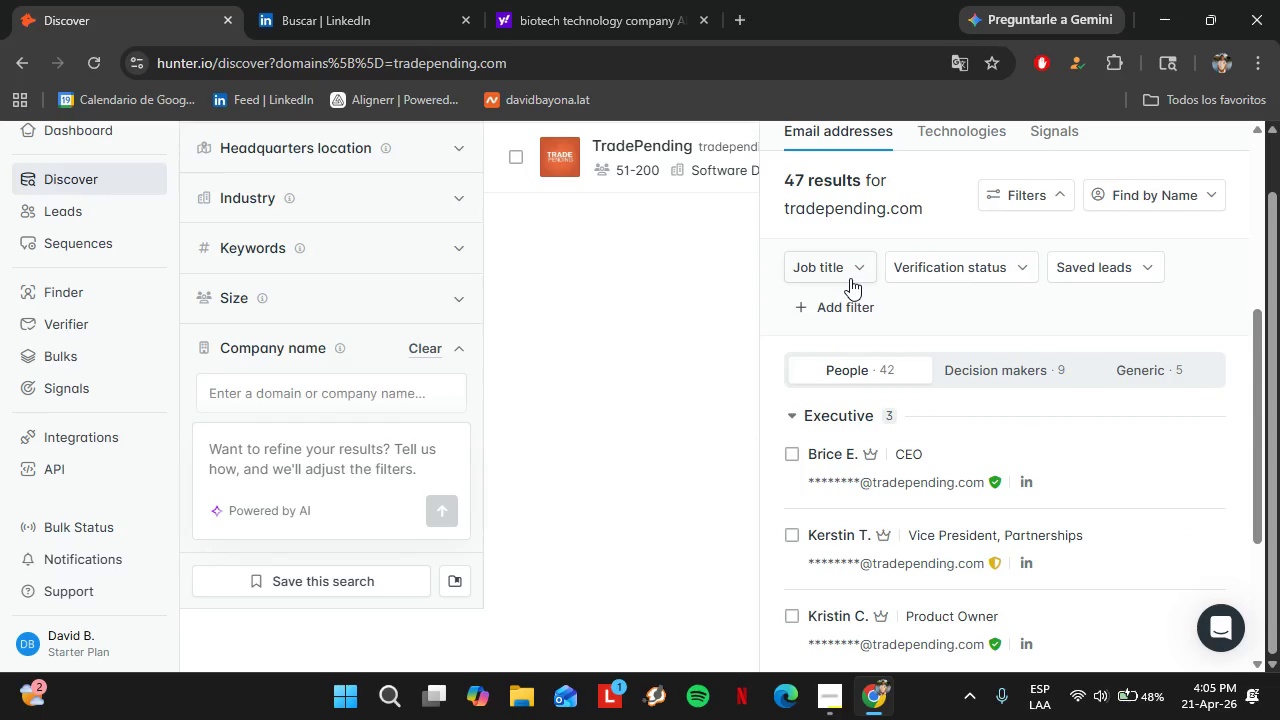 
left_click([850, 277])
 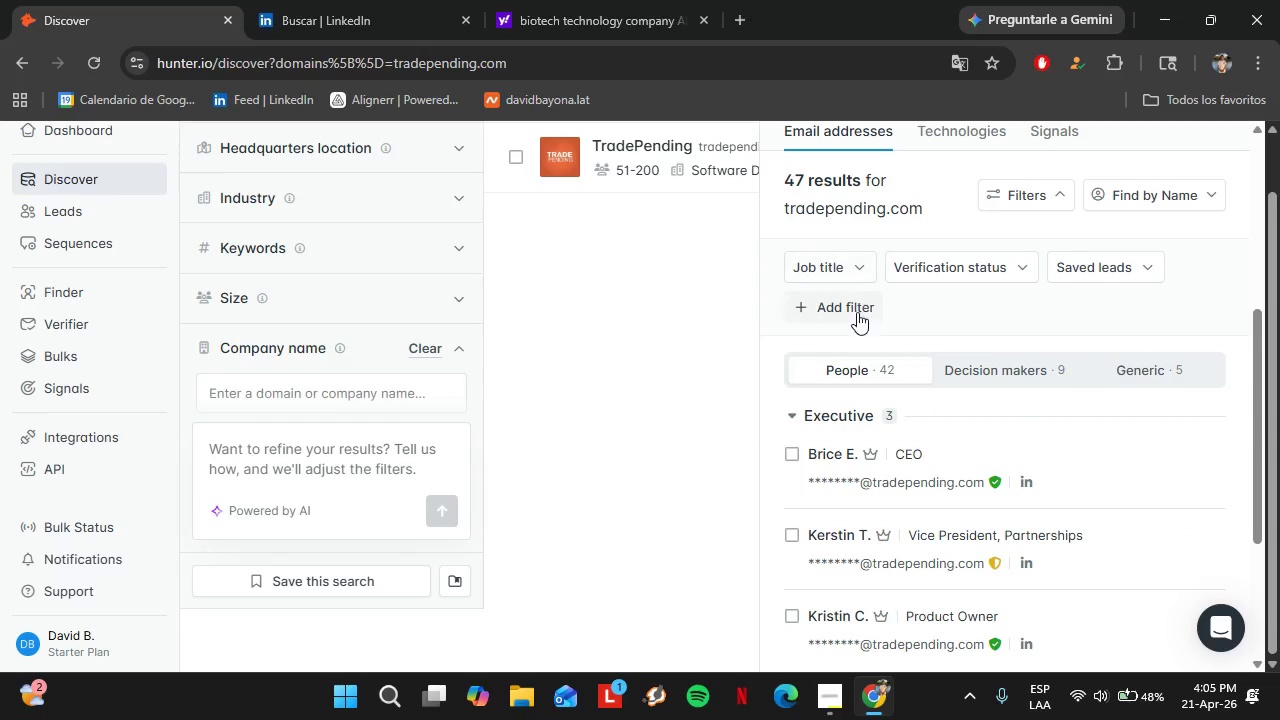 
scroll: coordinate [1086, 151], scroll_direction: up, amount: 6.0
 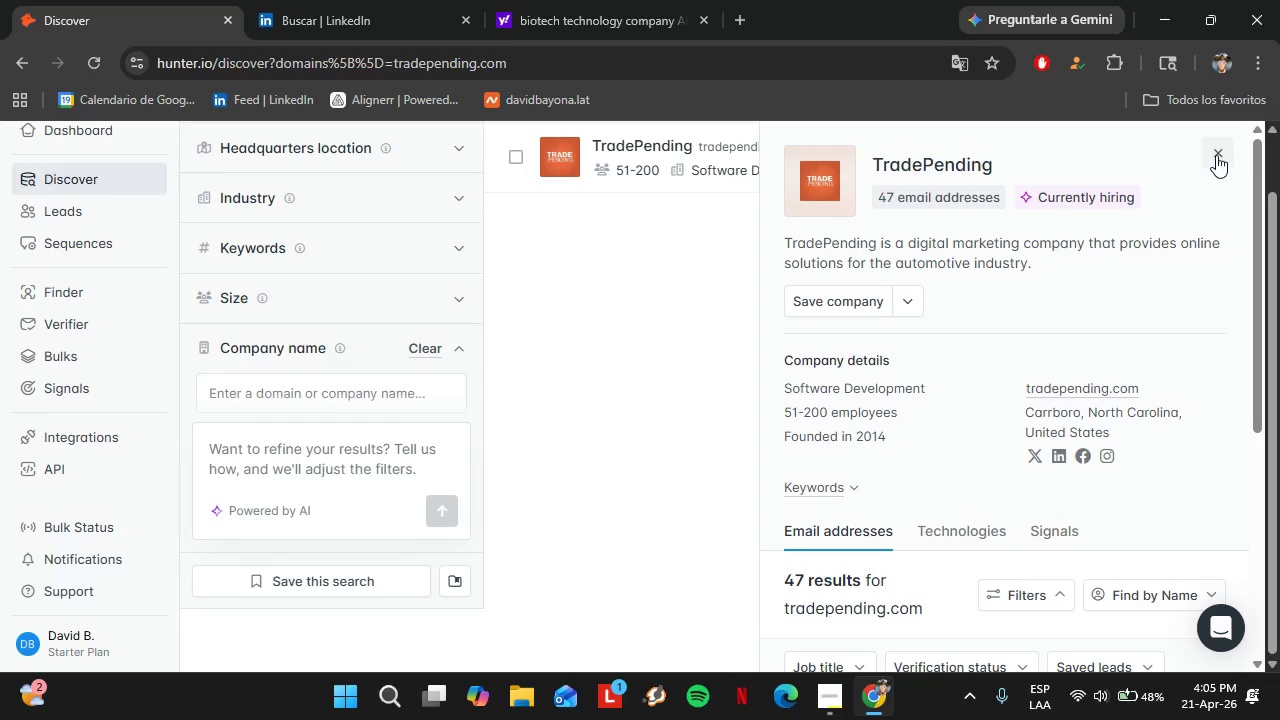 
left_click([1216, 155])
 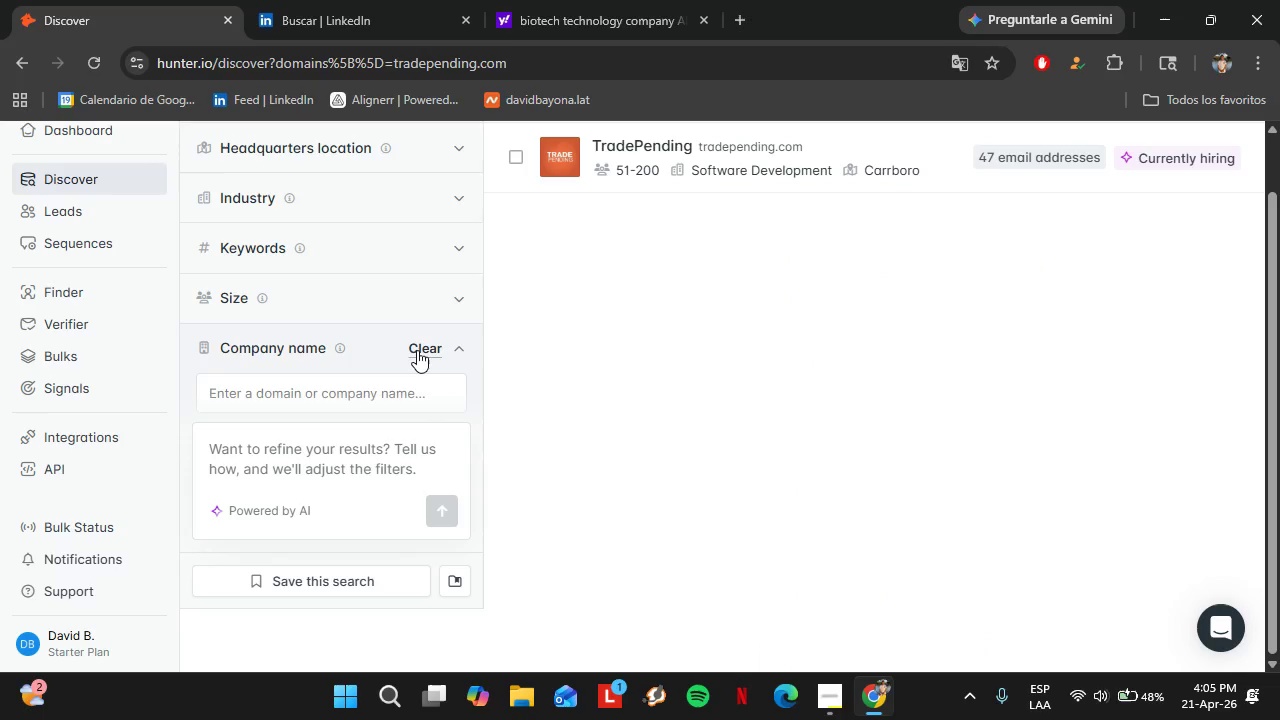 
left_click([417, 350])
 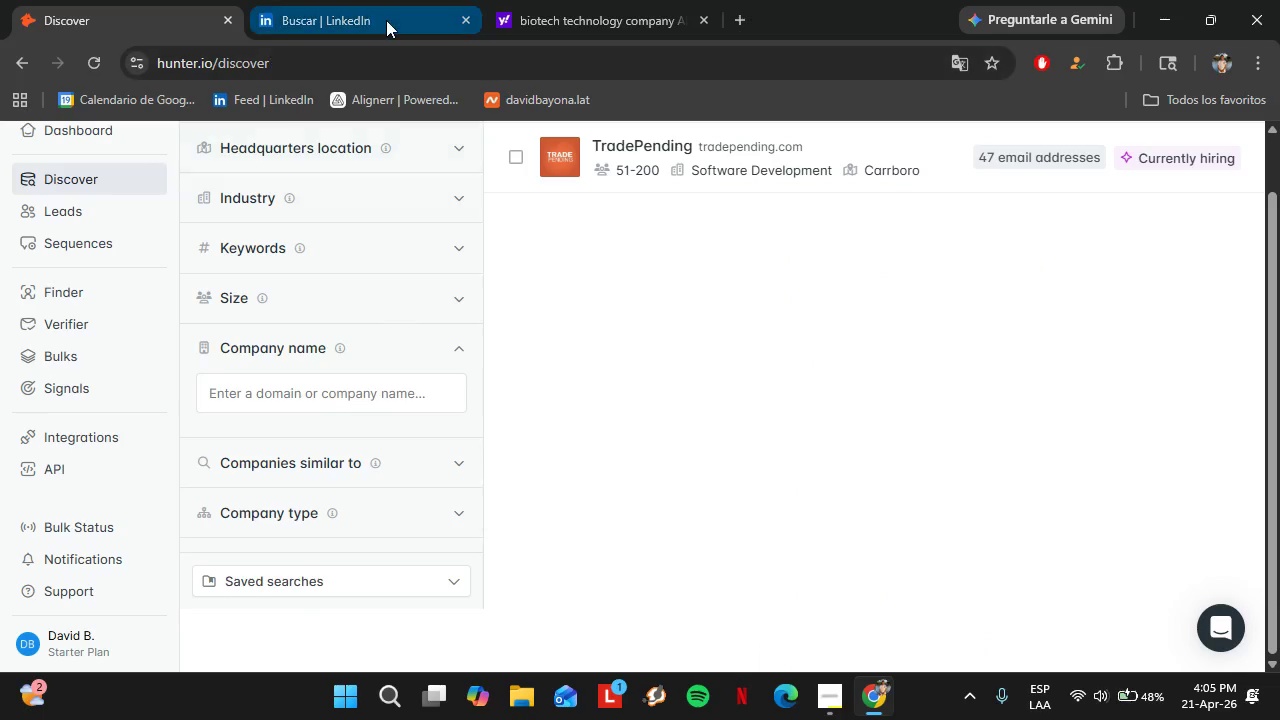 
left_click([386, 20])
 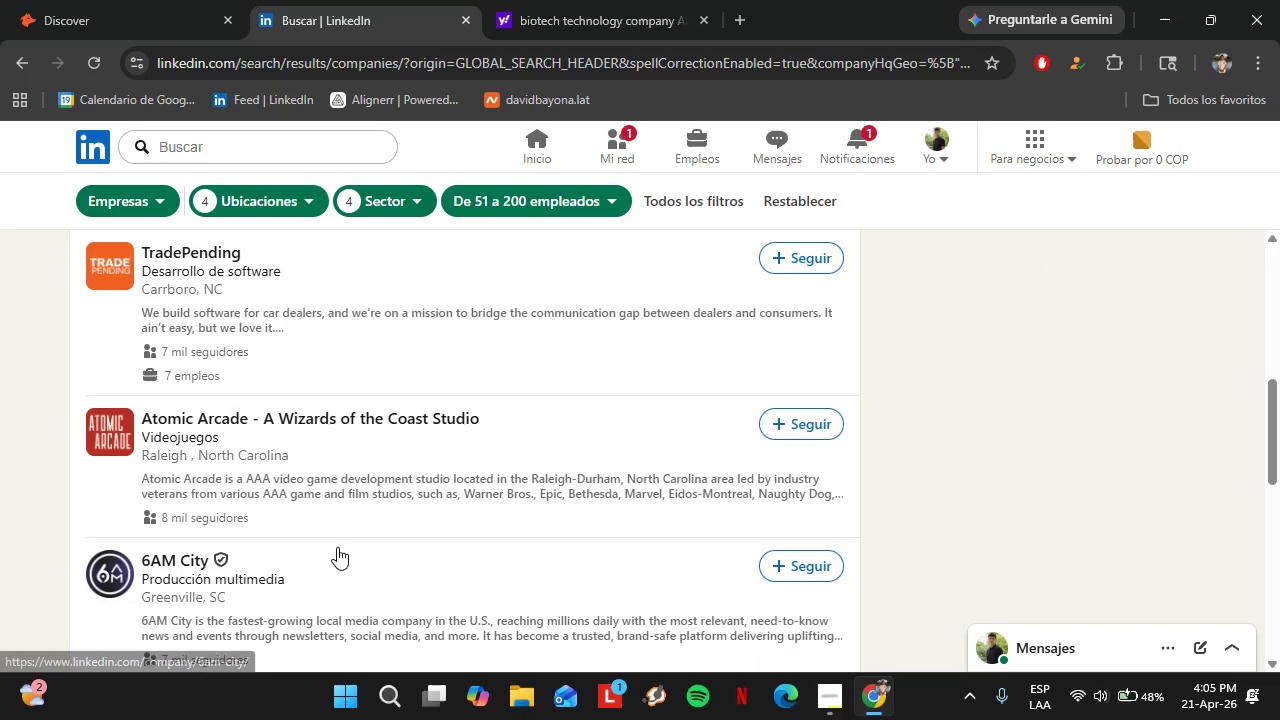 
scroll: coordinate [339, 523], scroll_direction: down, amount: 2.0
 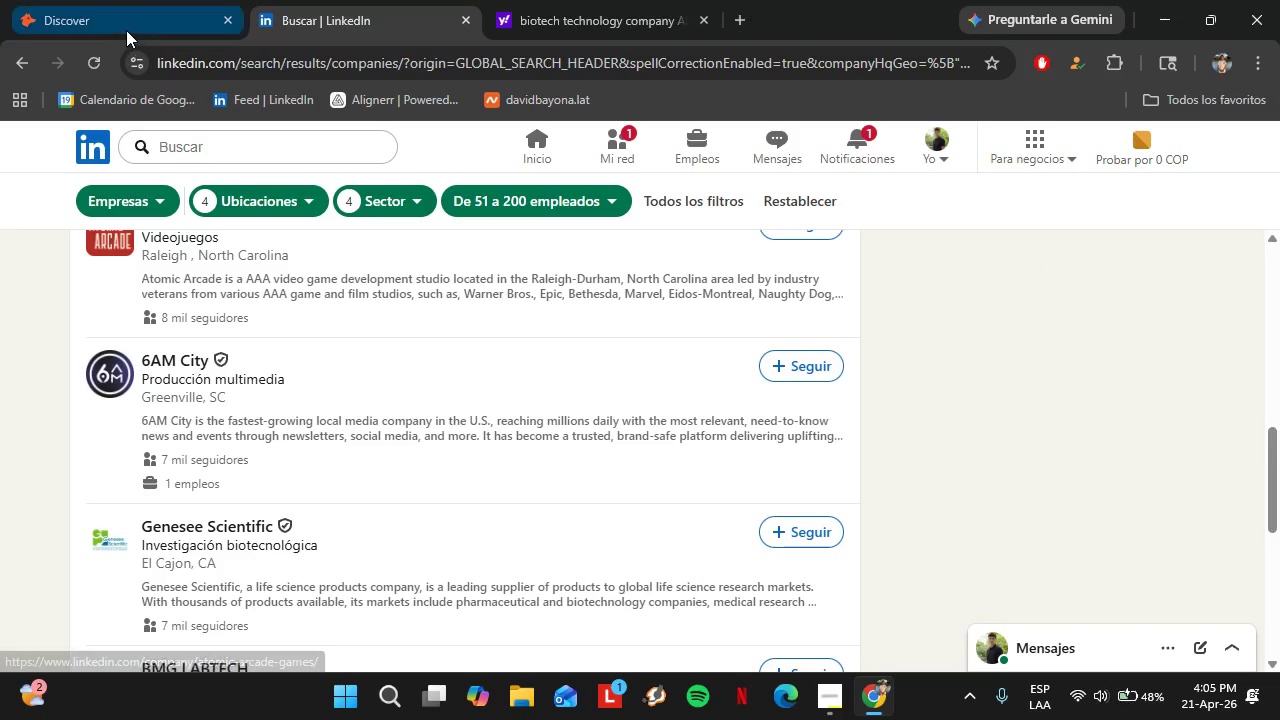 
left_click([126, 30])
 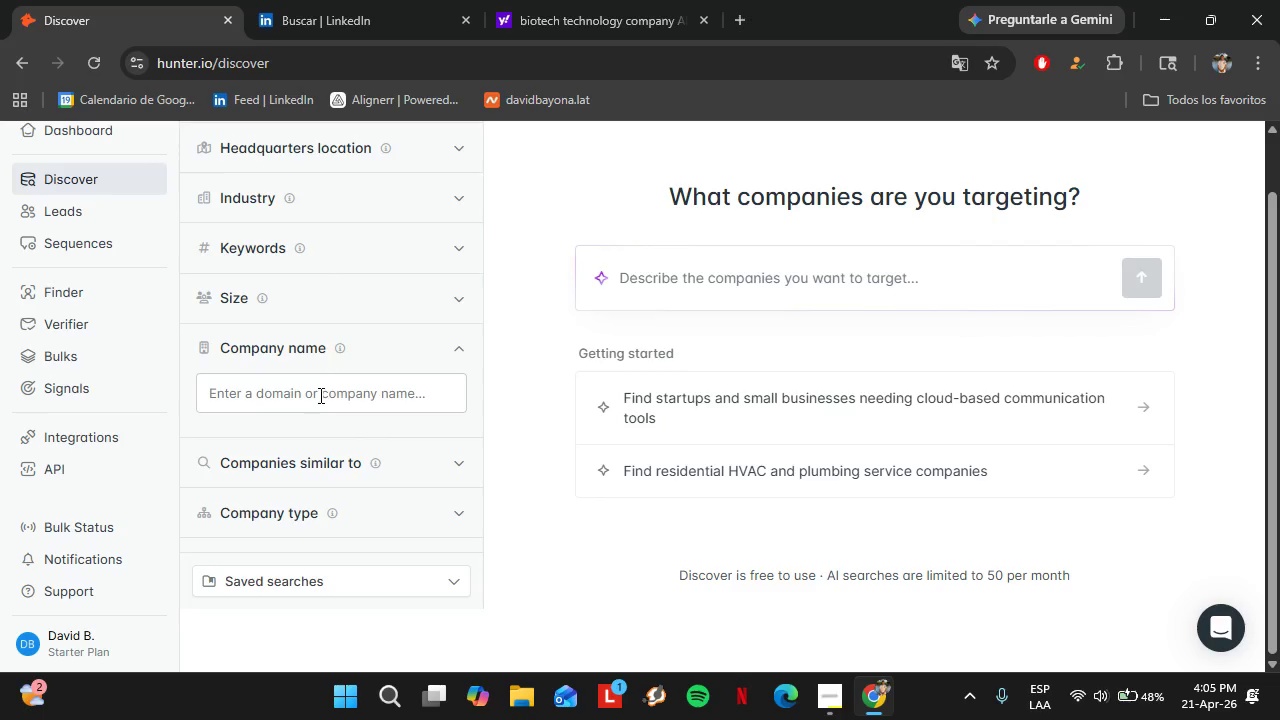 
left_click([319, 395])
 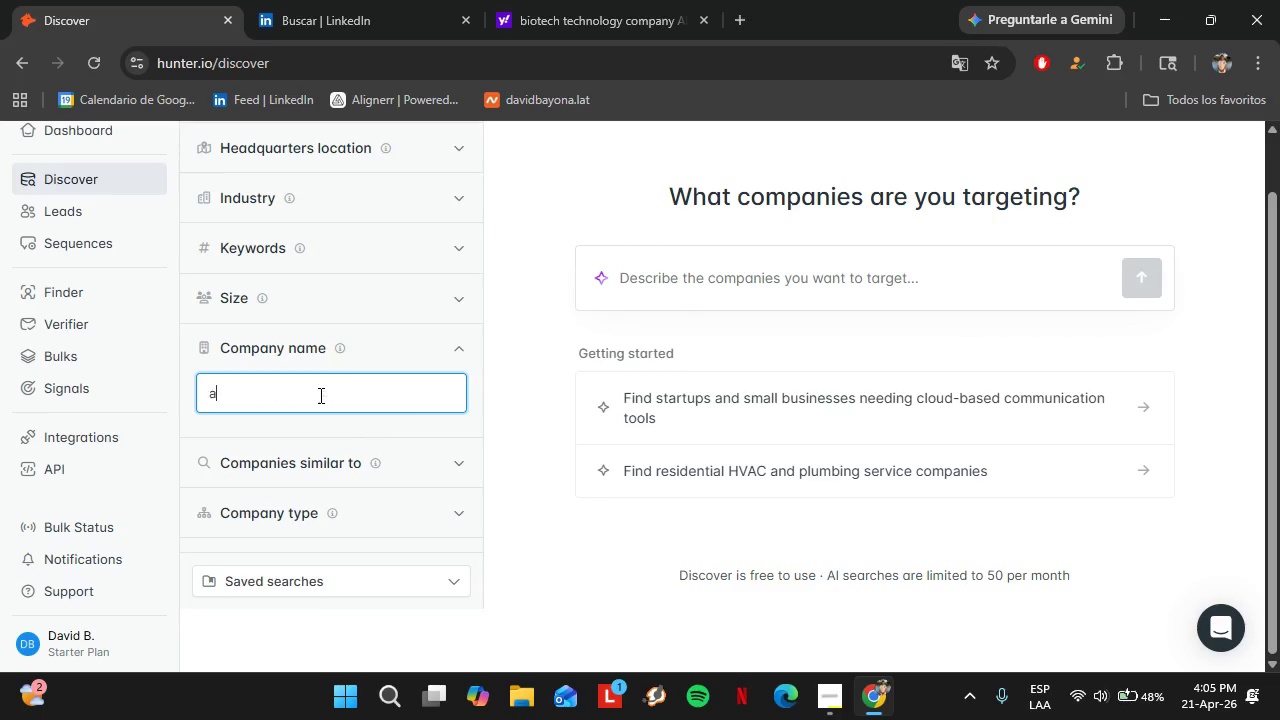 
type(atomic arcade)
 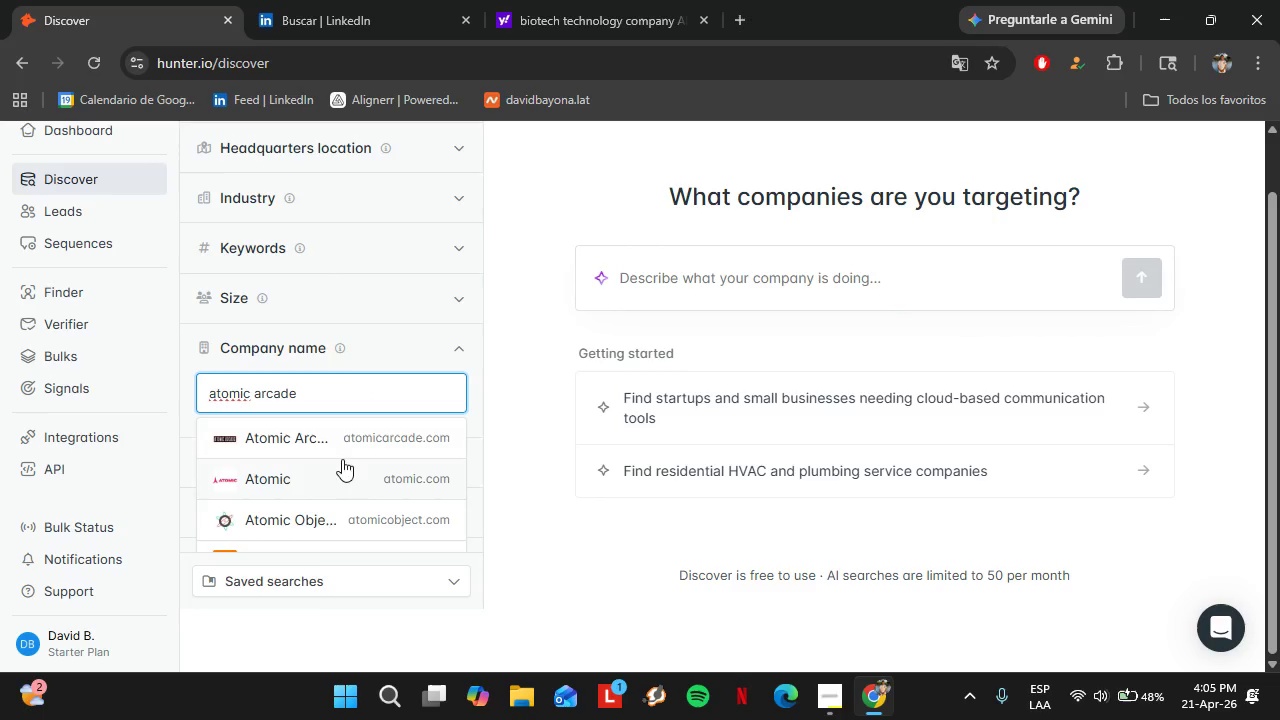 
left_click([309, 438])
 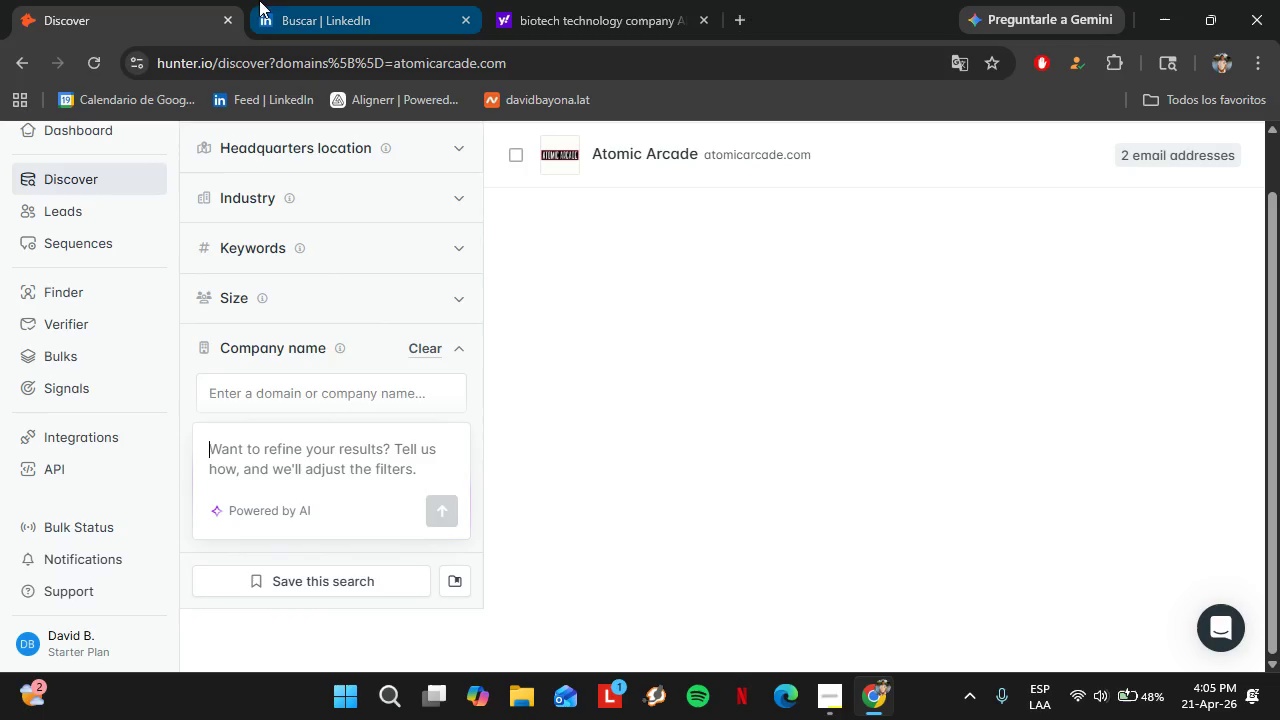 
scroll: coordinate [440, 392], scroll_direction: up, amount: 1.0
 